 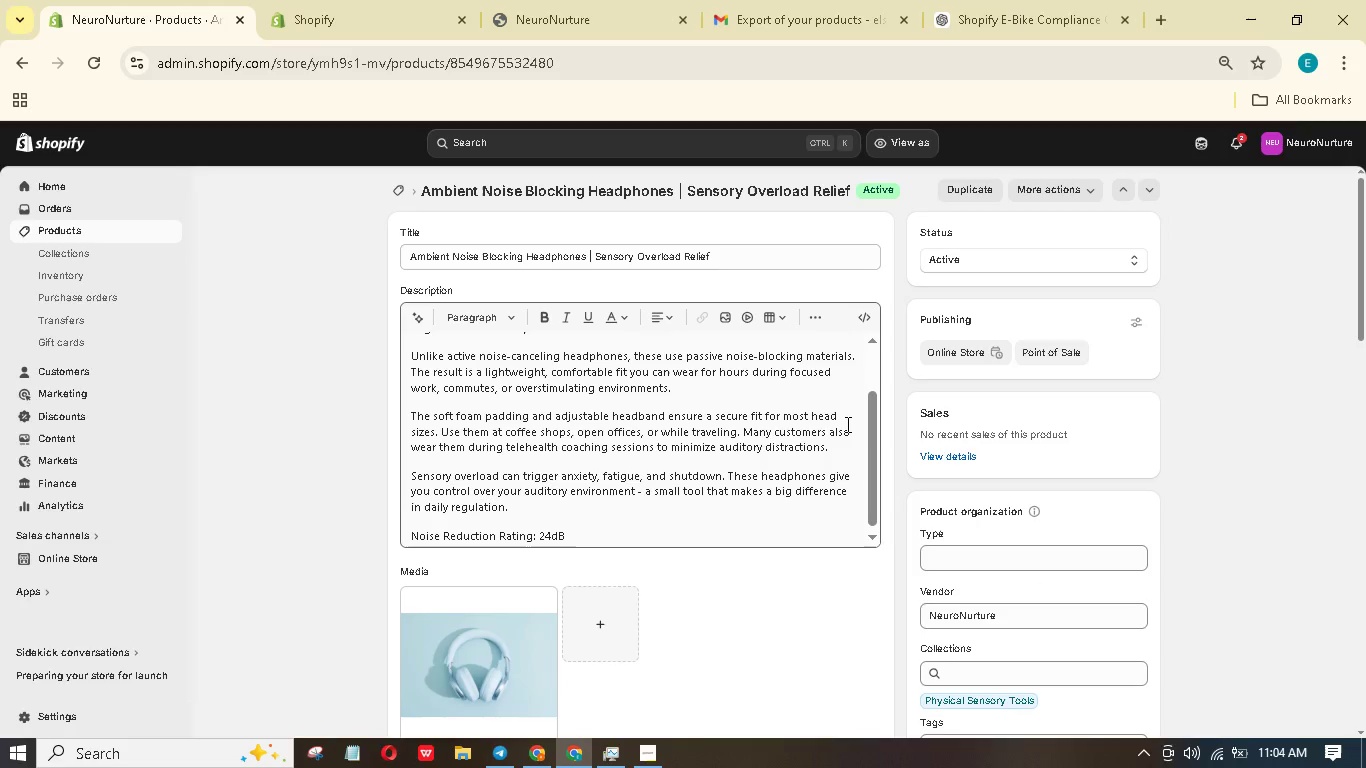 
scroll: coordinate [1136, 485], scroll_direction: down, amount: 4.0
 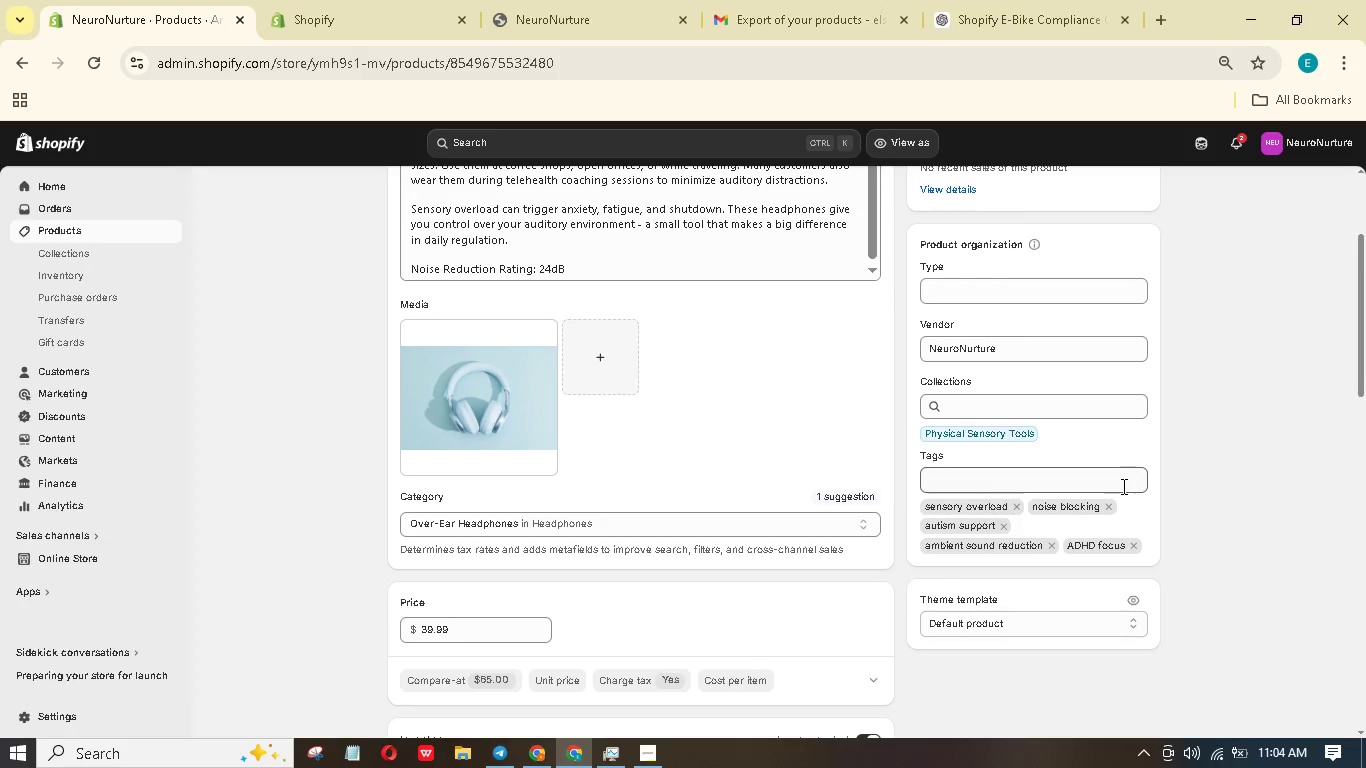 
scroll: coordinate [1087, 466], scroll_direction: up, amount: 4.0
 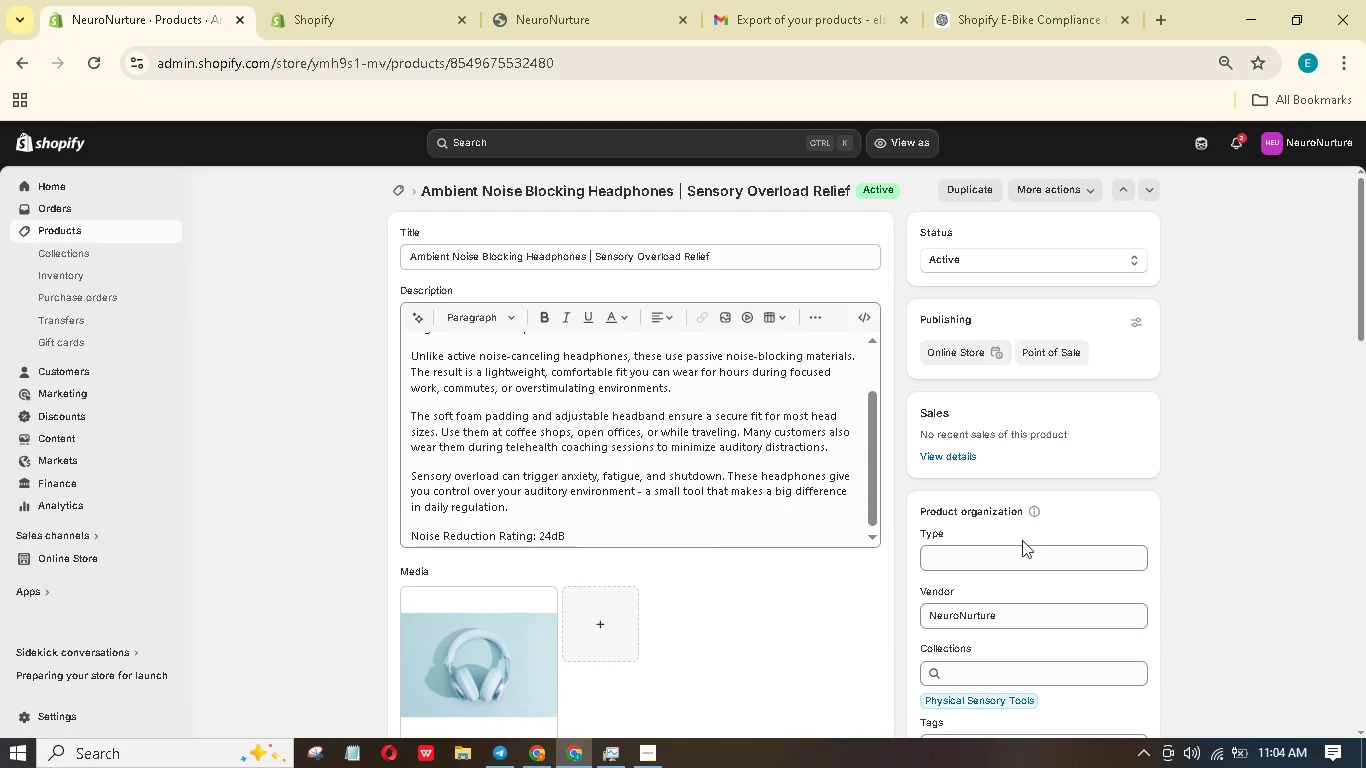 
left_click([1020, 558])
 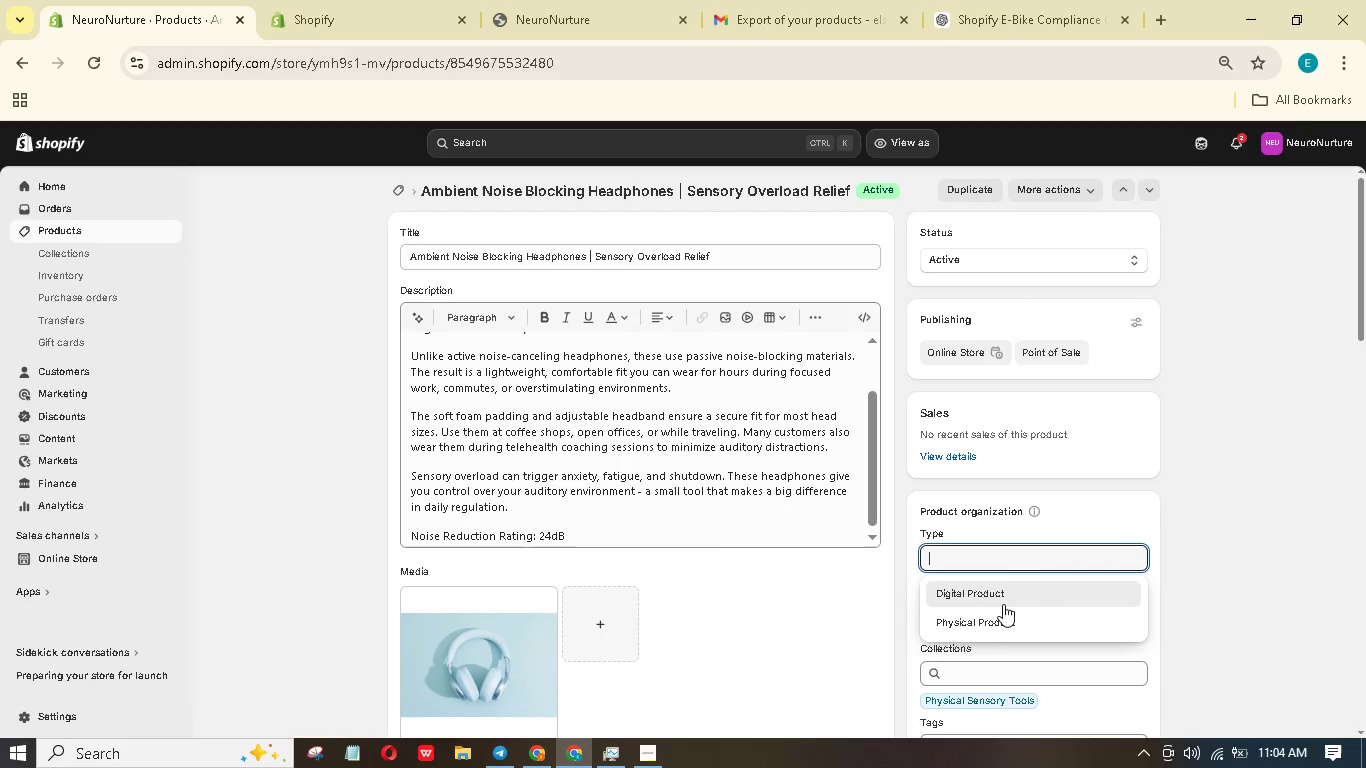 
left_click([1000, 618])
 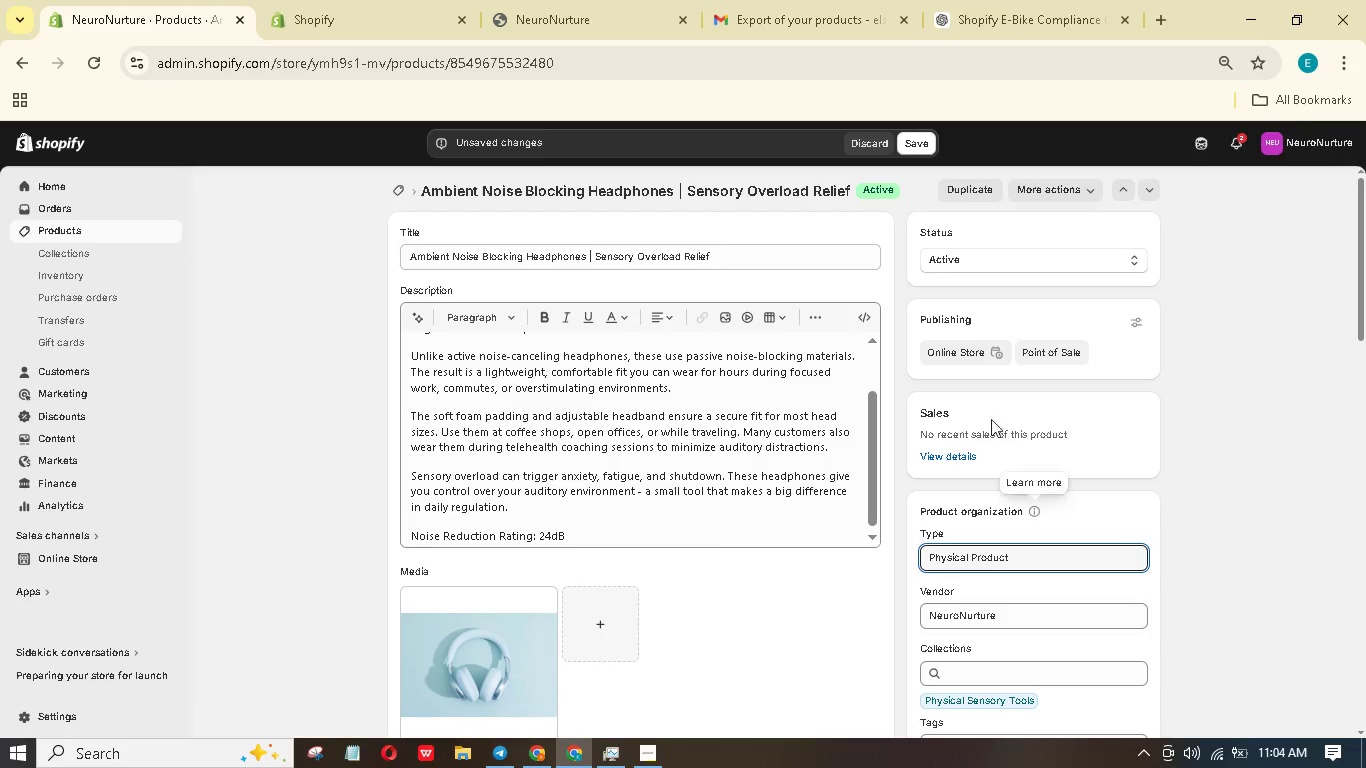 
left_click([912, 142])
 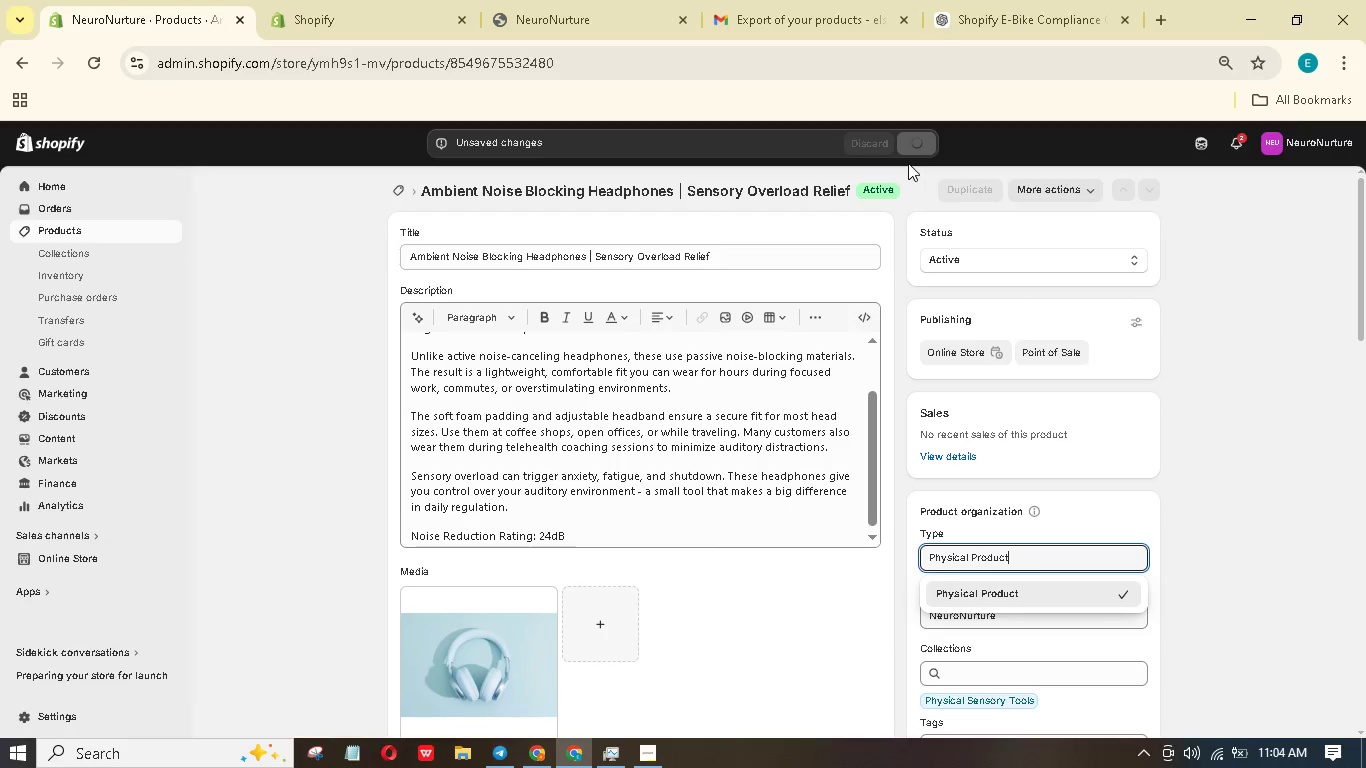 
mouse_move([893, 184])
 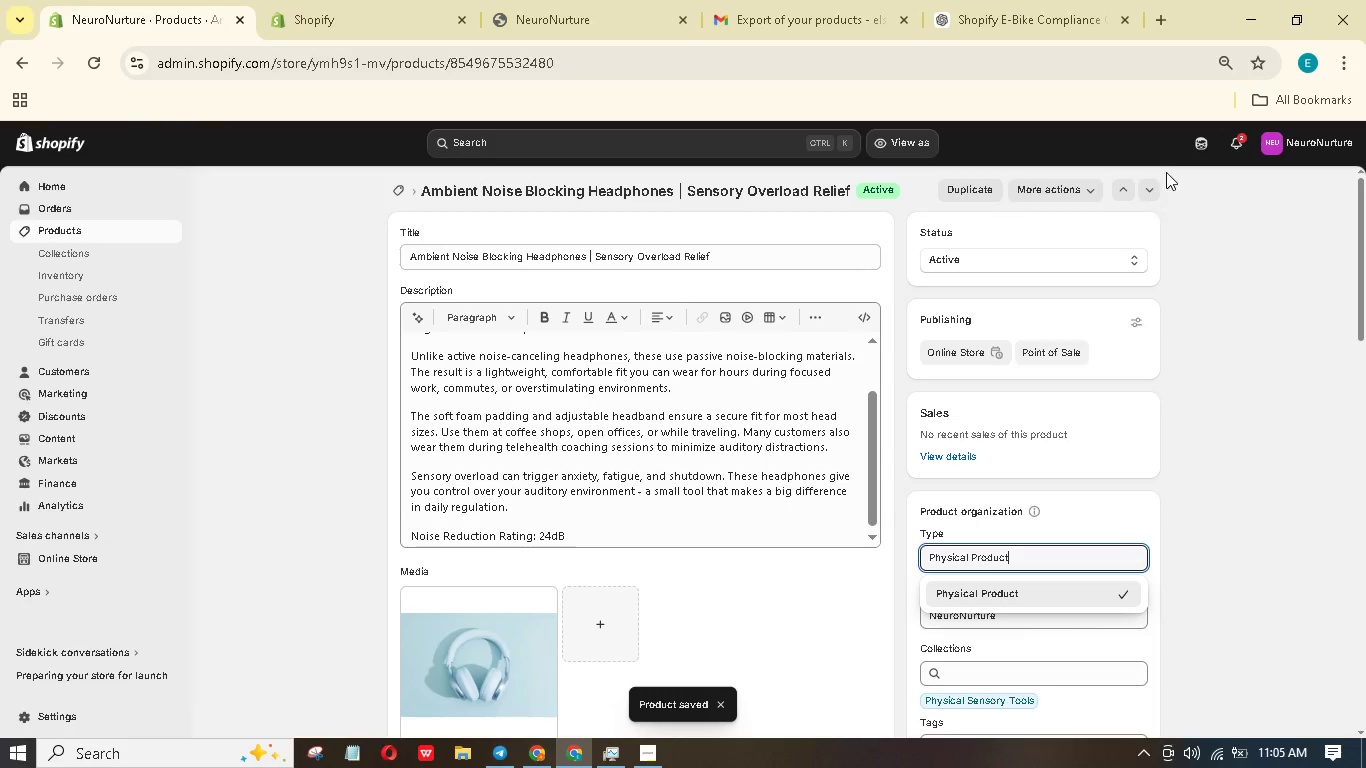 
left_click([1126, 187])
 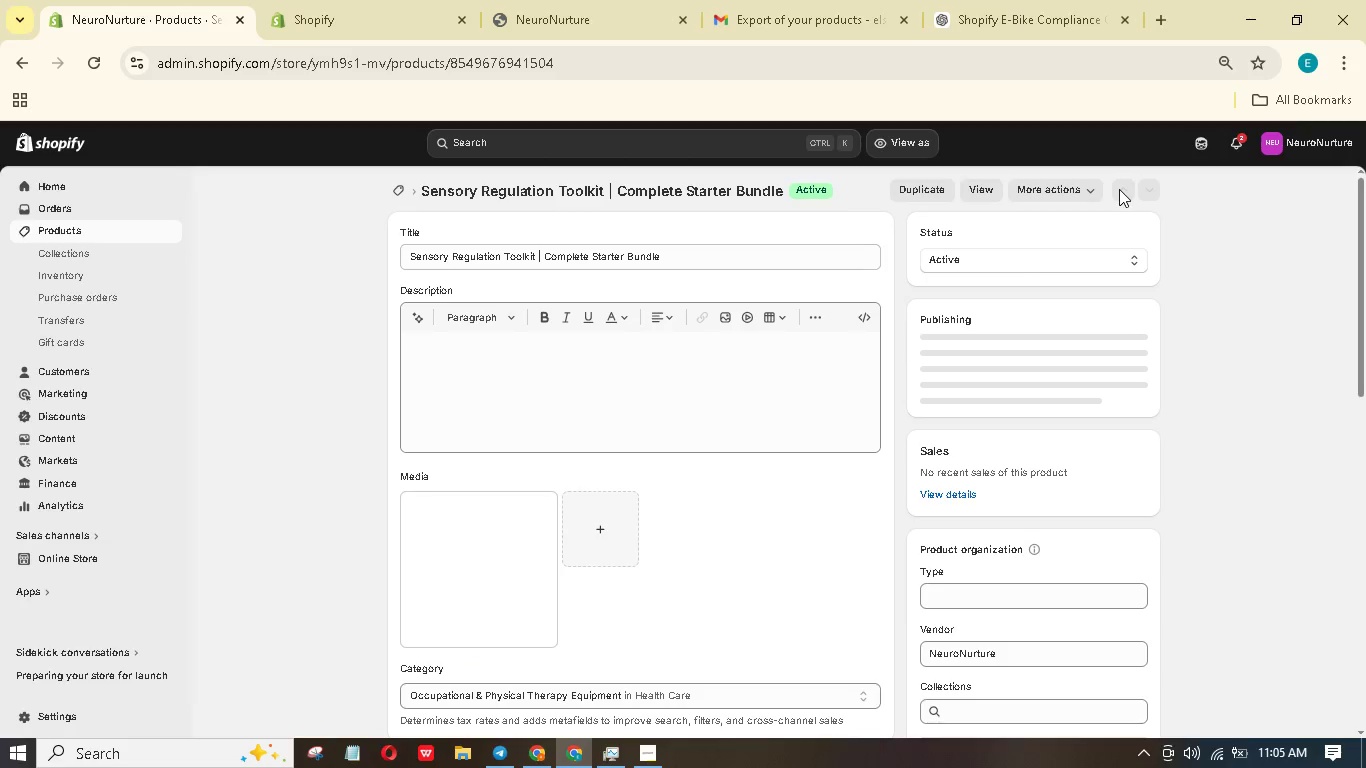 
scroll: coordinate [989, 527], scroll_direction: down, amount: 1.0
 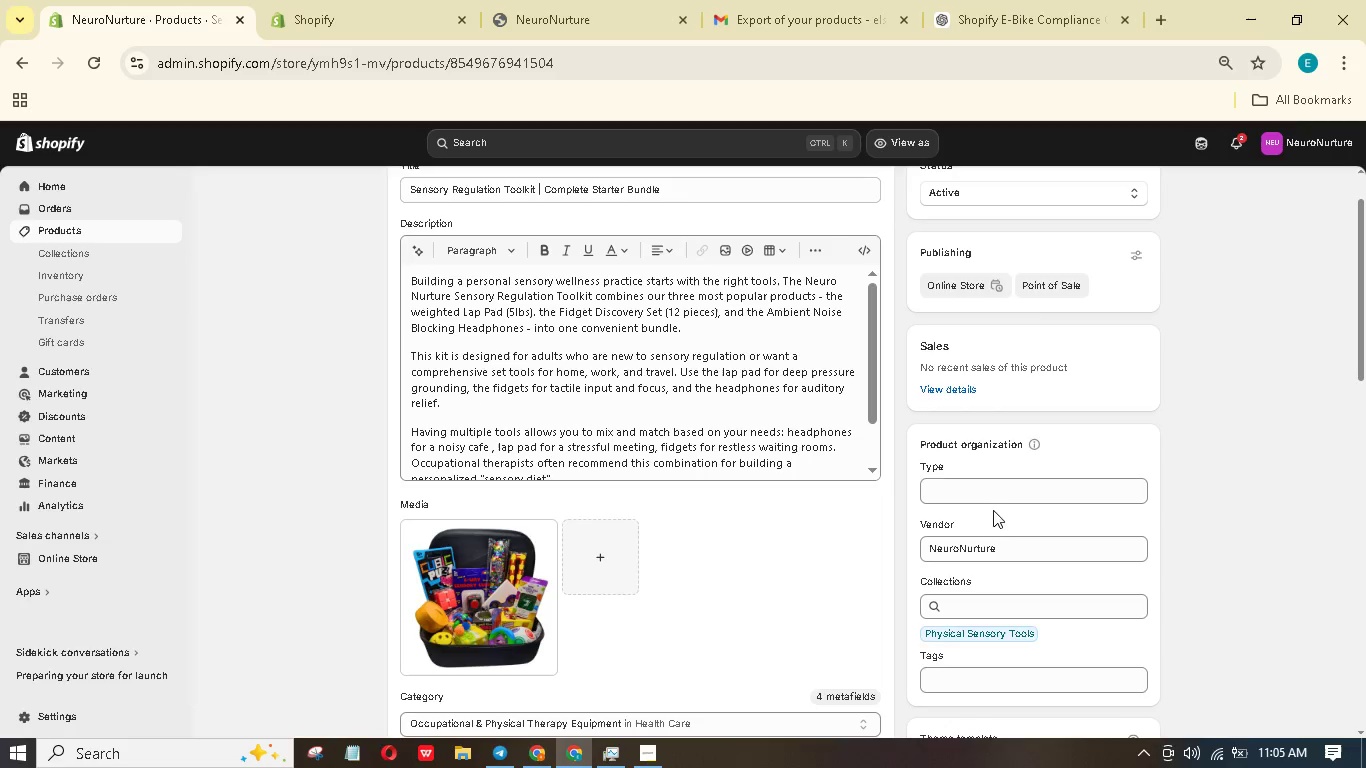 
left_click([1003, 491])
 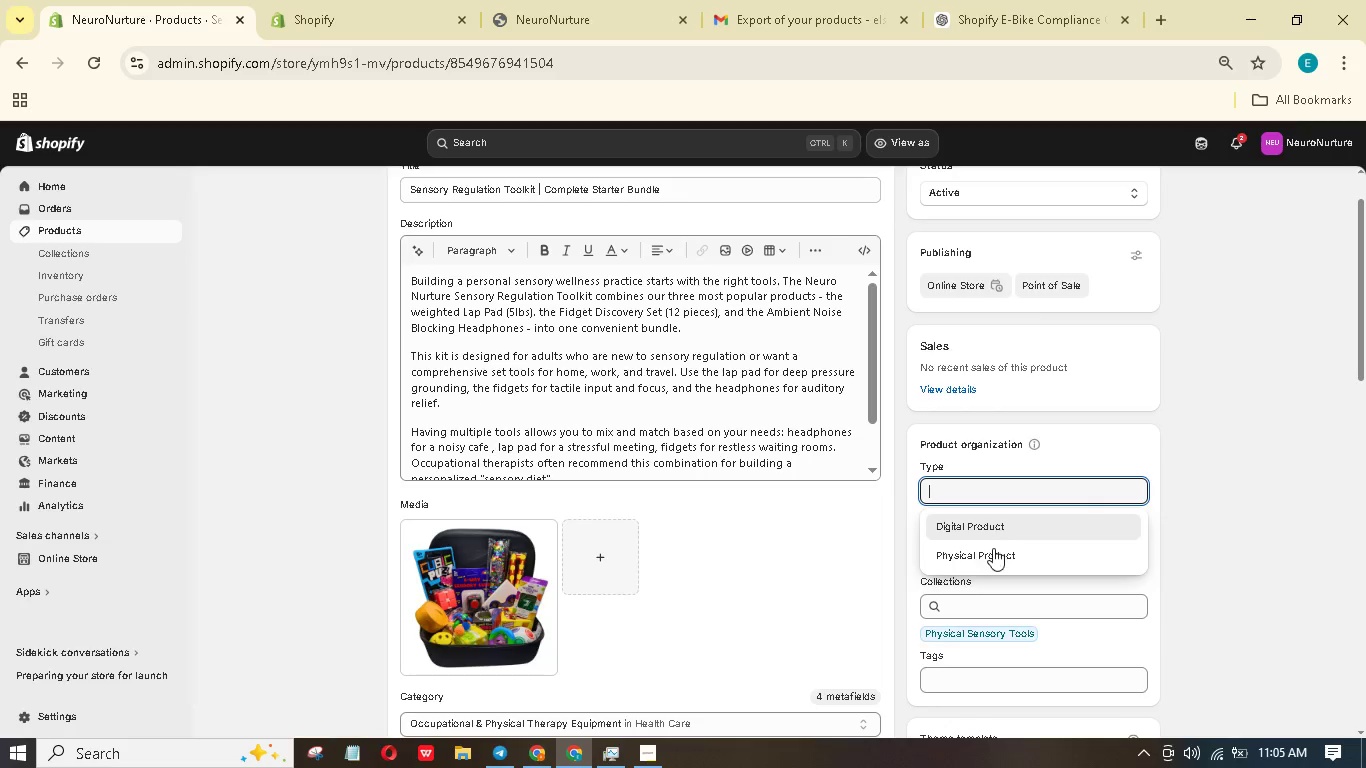 
left_click([993, 558])
 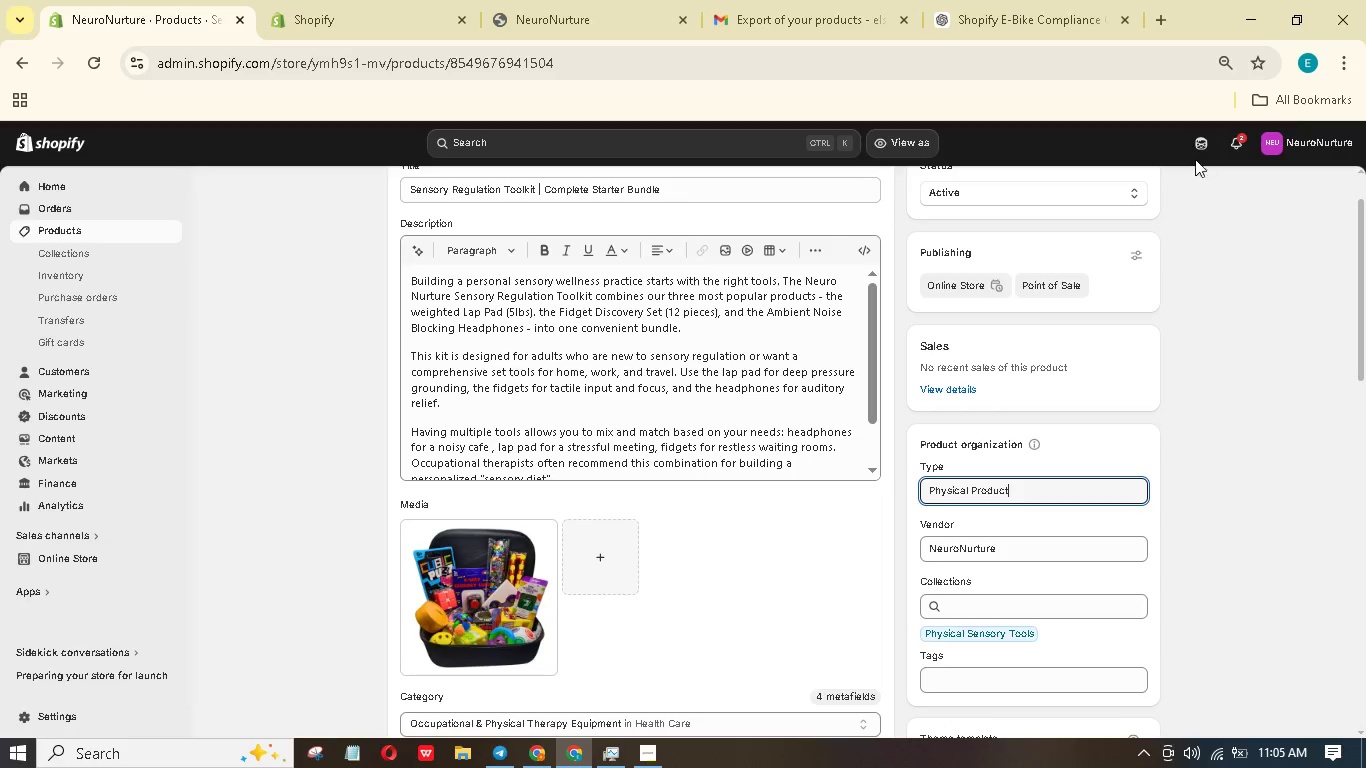 
scroll: coordinate [1160, 303], scroll_direction: up, amount: 3.0
 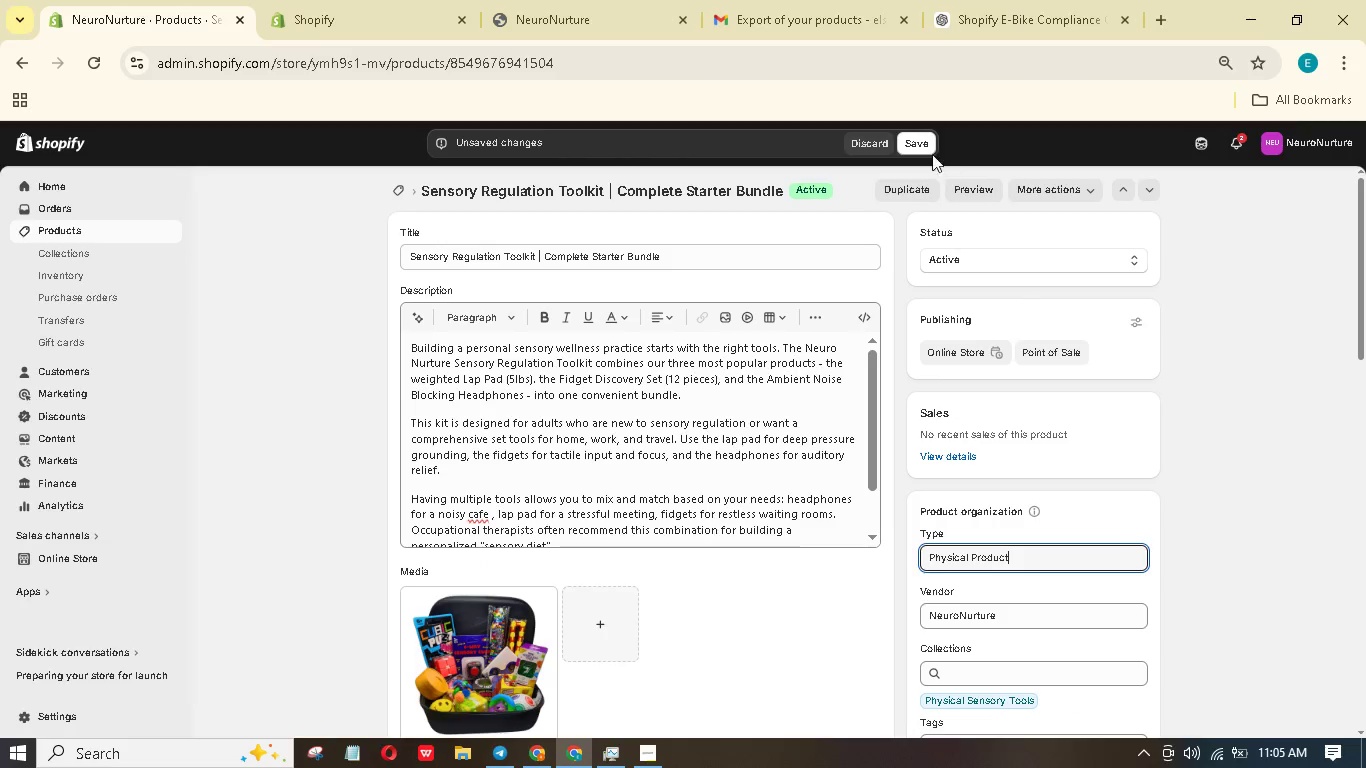 
left_click([923, 151])
 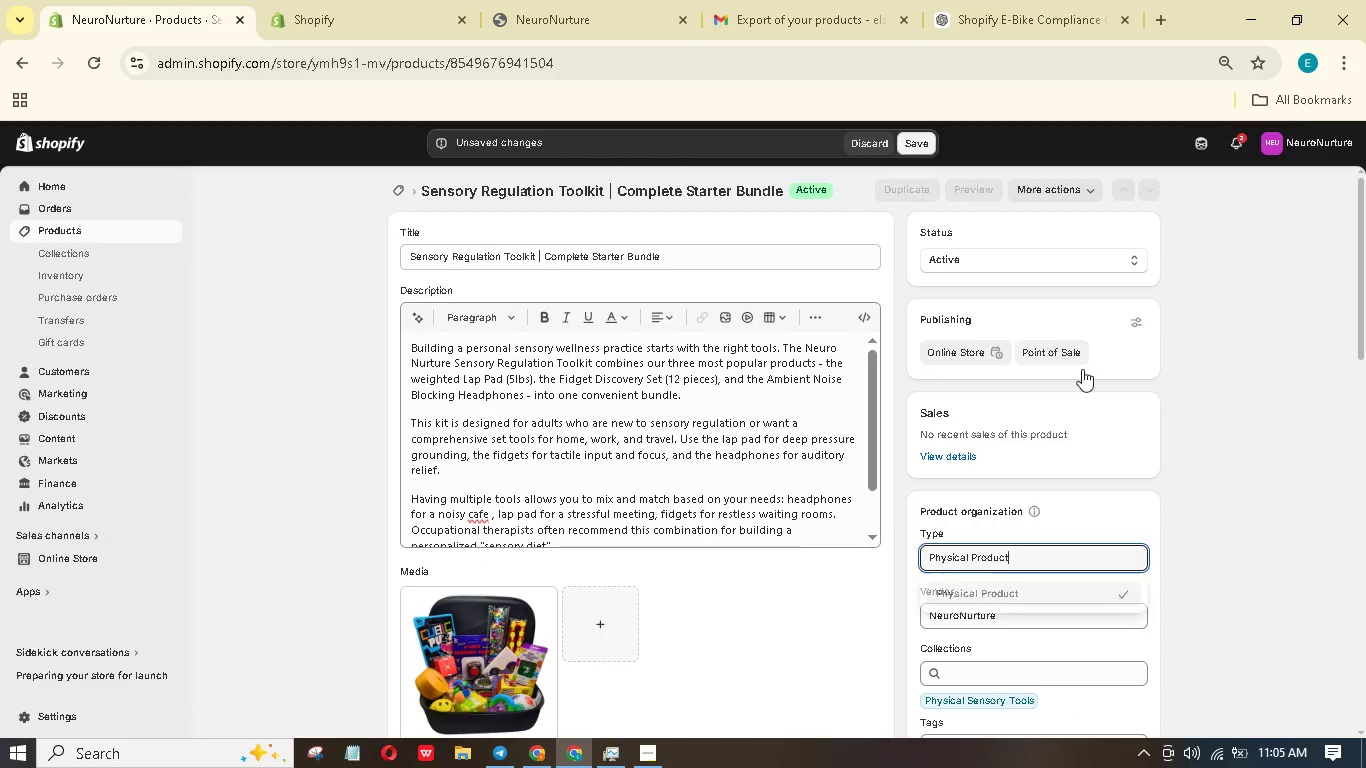 
scroll: coordinate [1083, 369], scroll_direction: up, amount: 6.0
 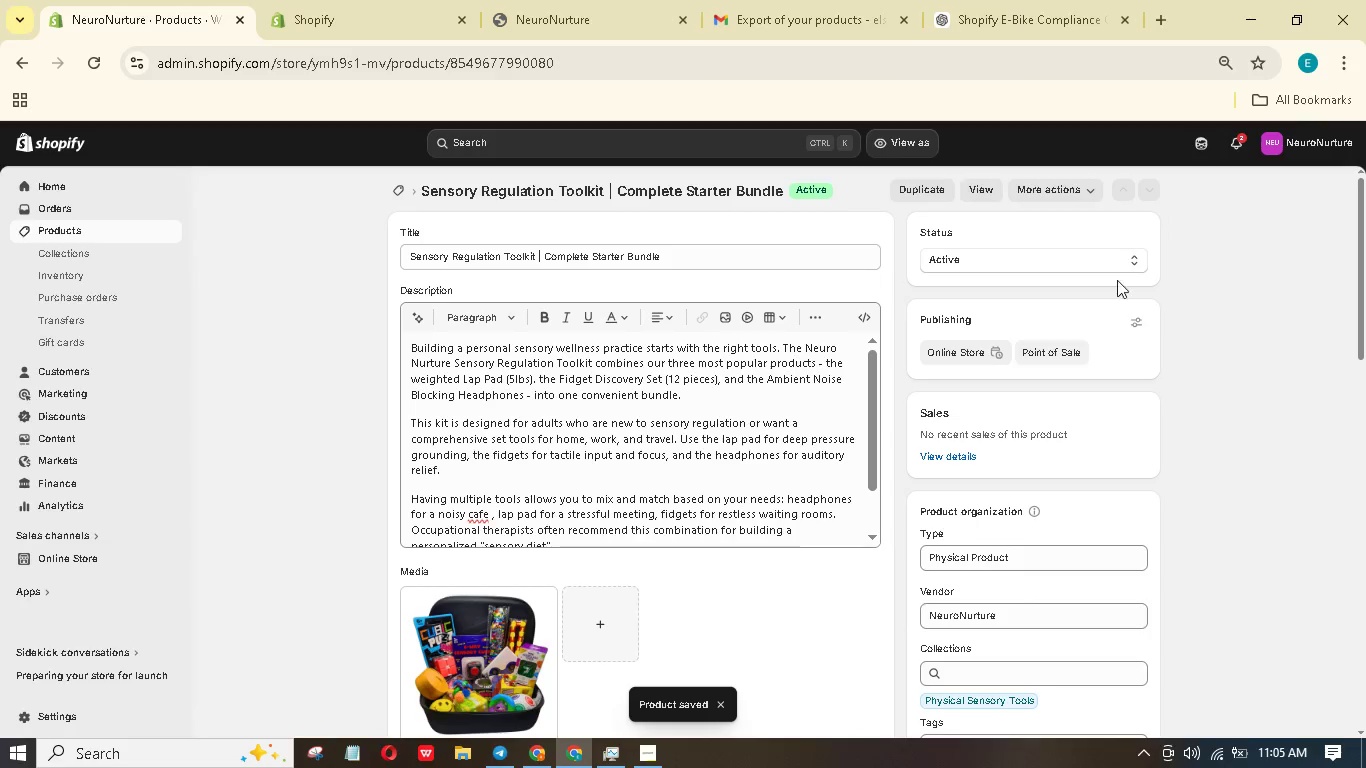 
mouse_move([1008, 586])
 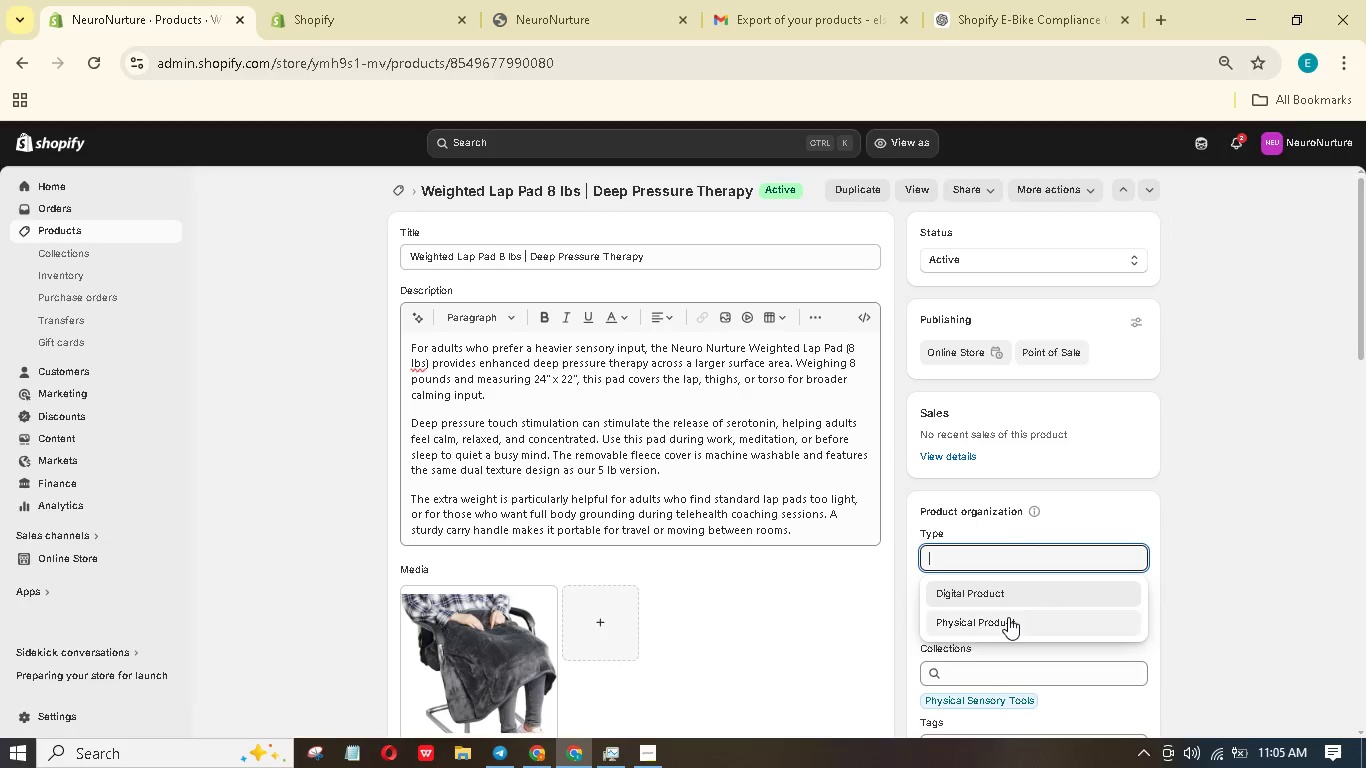 
left_click([1008, 617])
 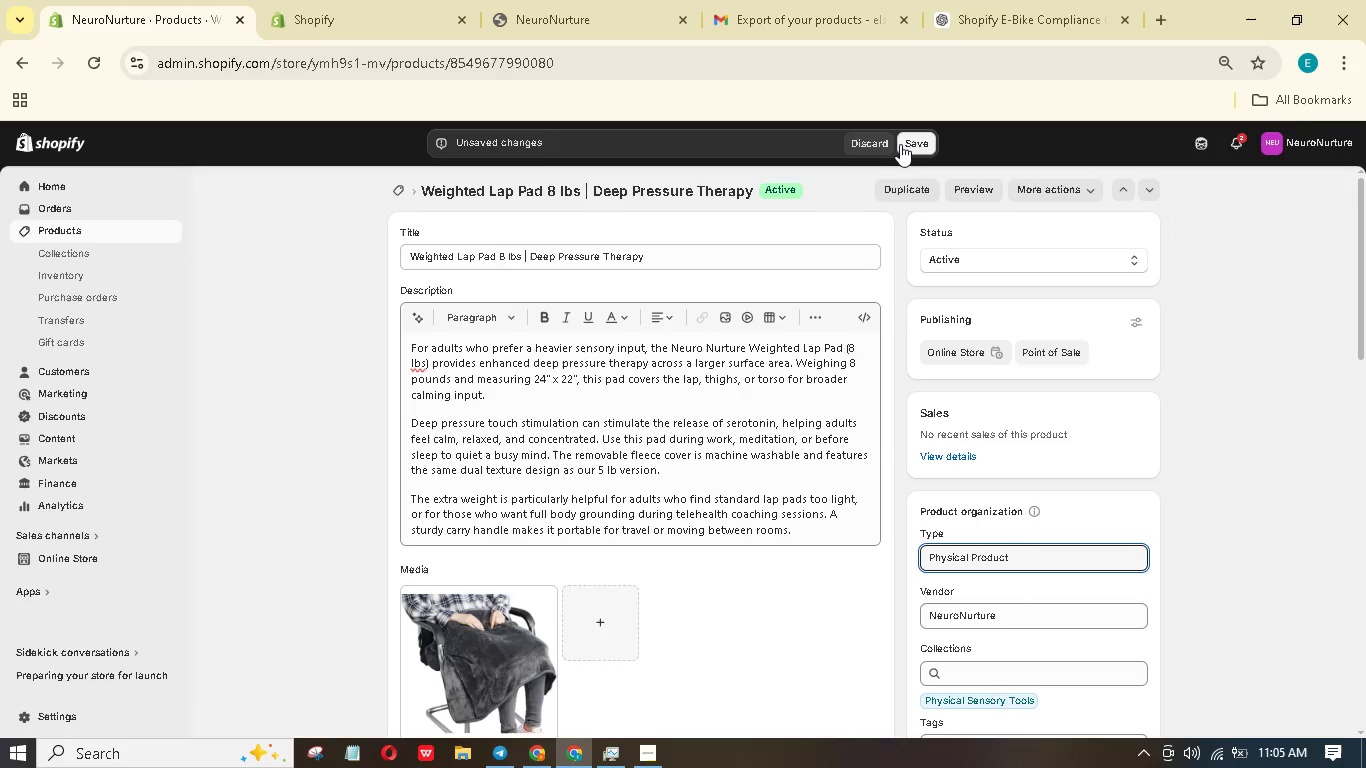 
left_click([901, 145])
 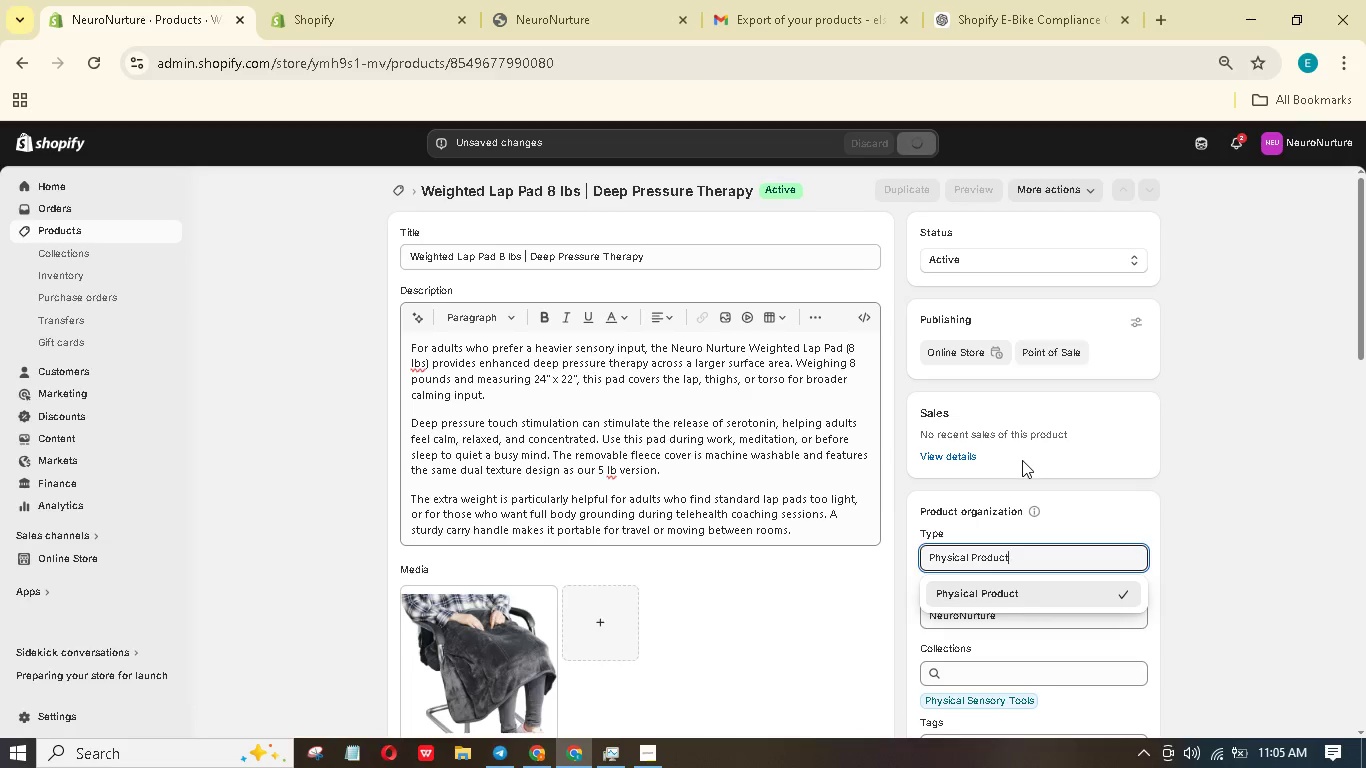 
scroll: coordinate [1022, 458], scroll_direction: up, amount: 10.0
 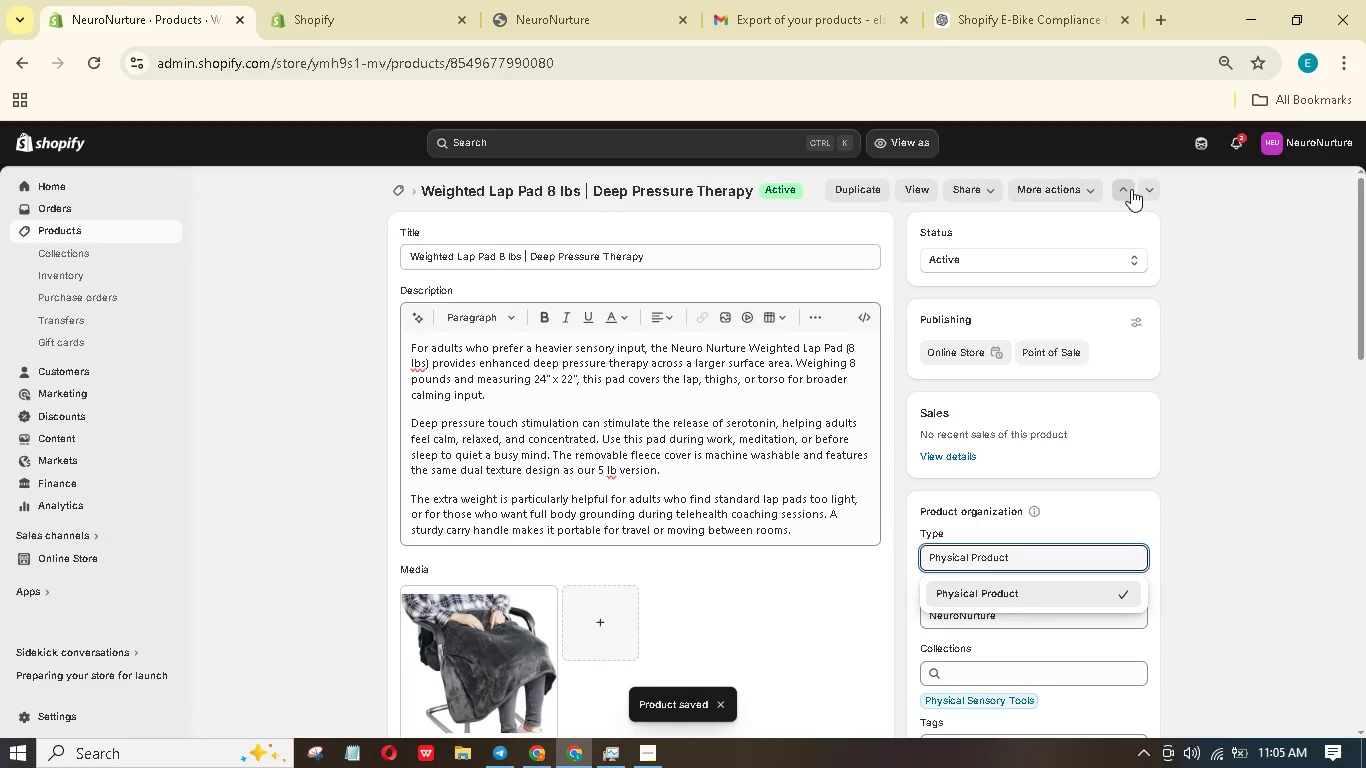 
left_click([1124, 191])
 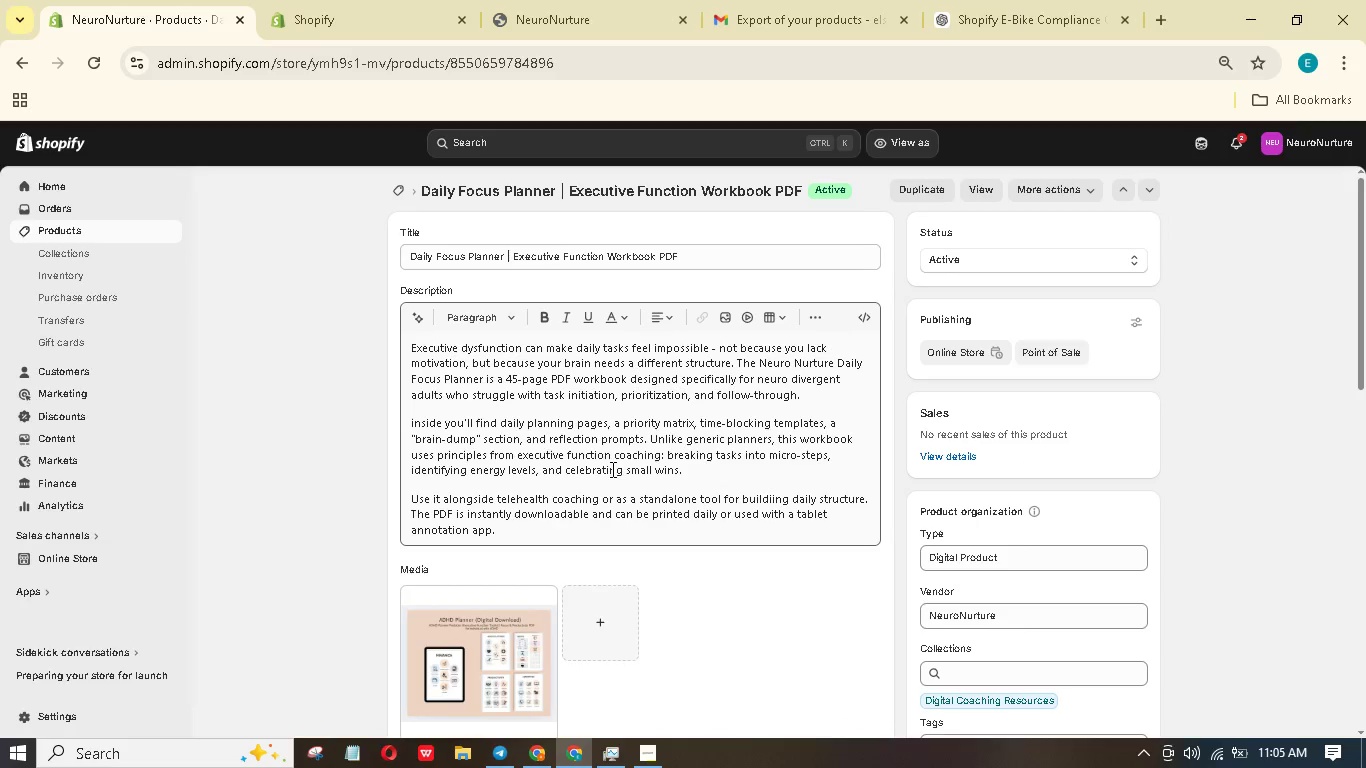 
wait(5.78)
 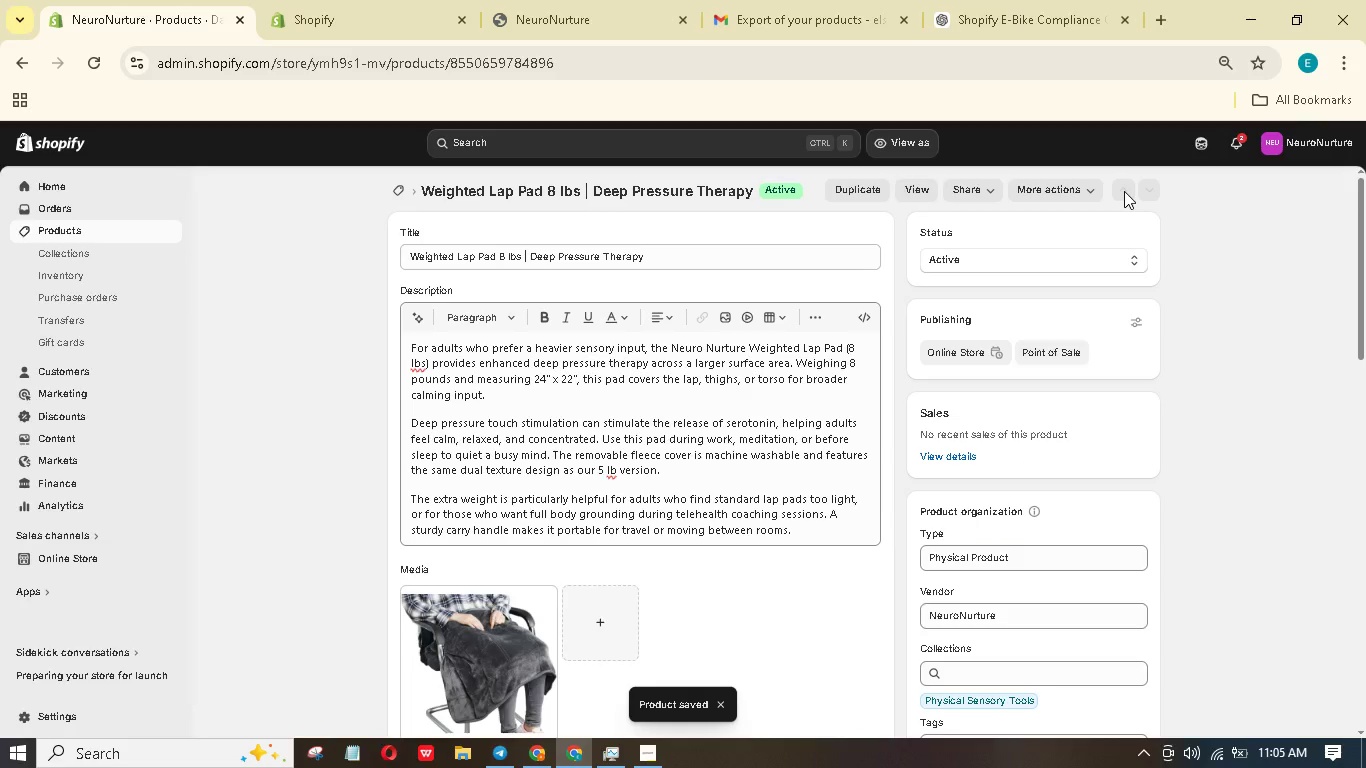 
left_click([92, 552])
 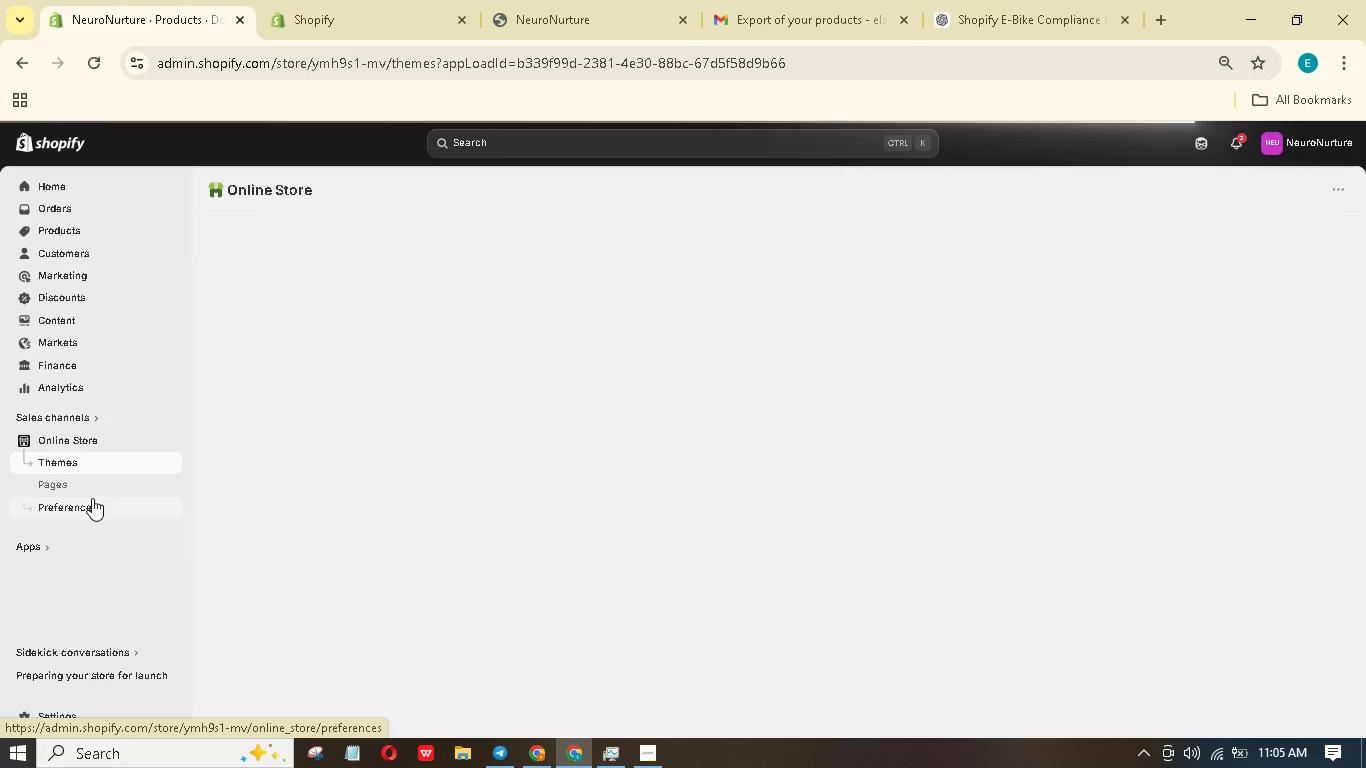 
wait(11.02)
 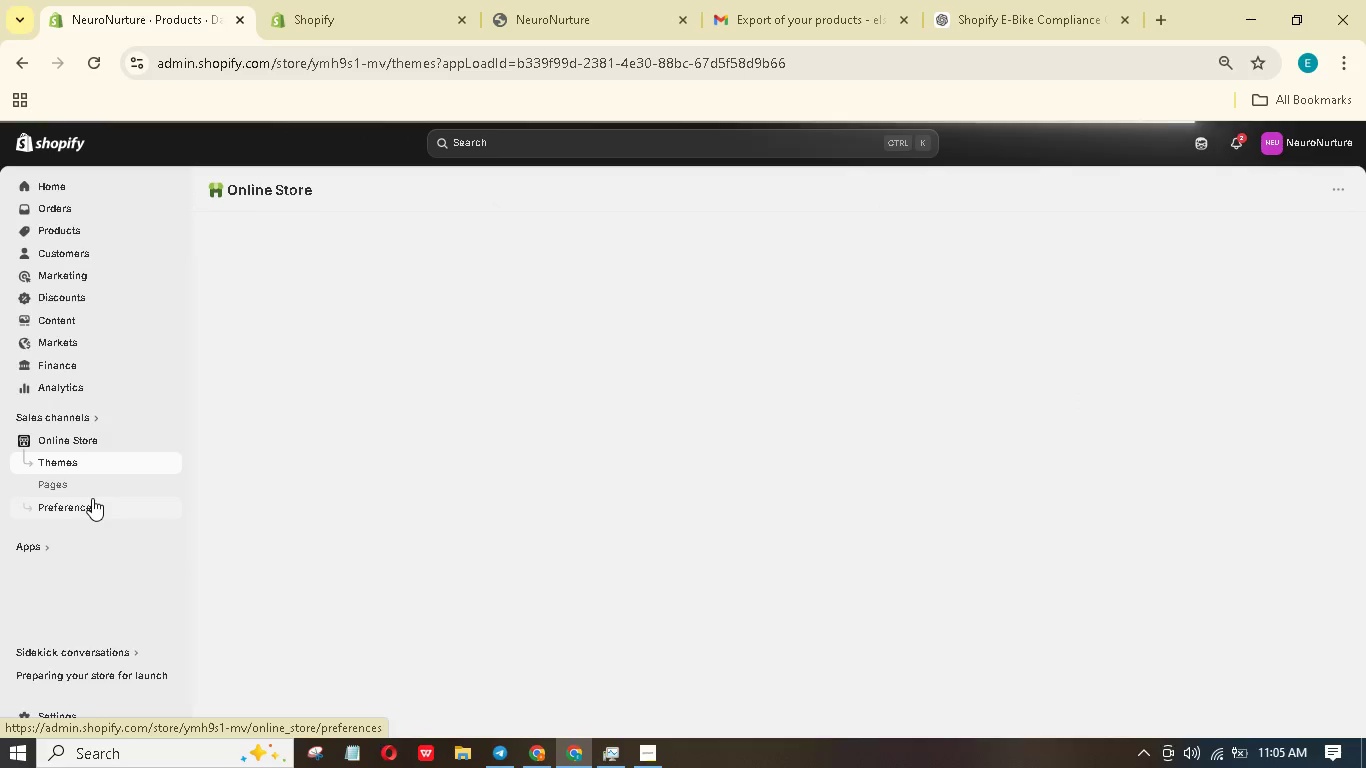 
scroll: coordinate [711, 387], scroll_direction: down, amount: 2.0
 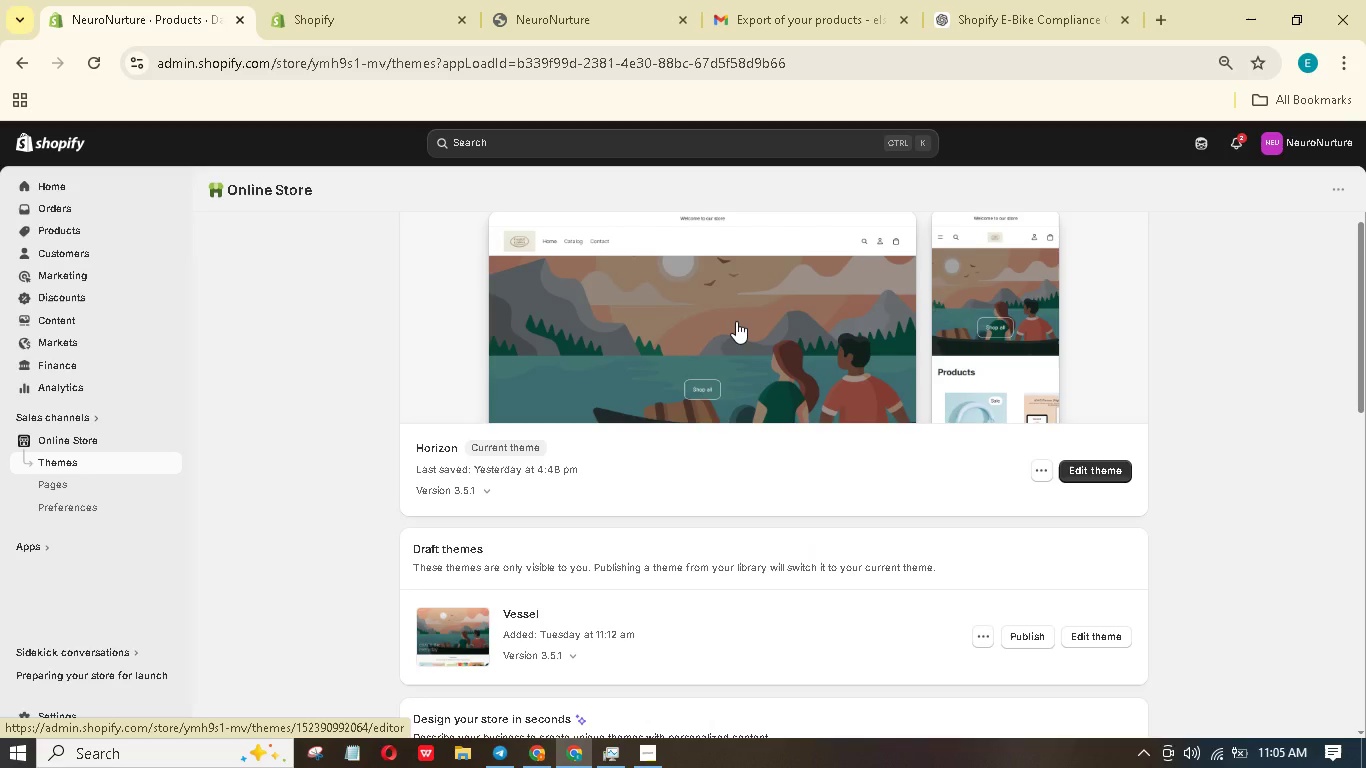 
left_click([736, 321])
 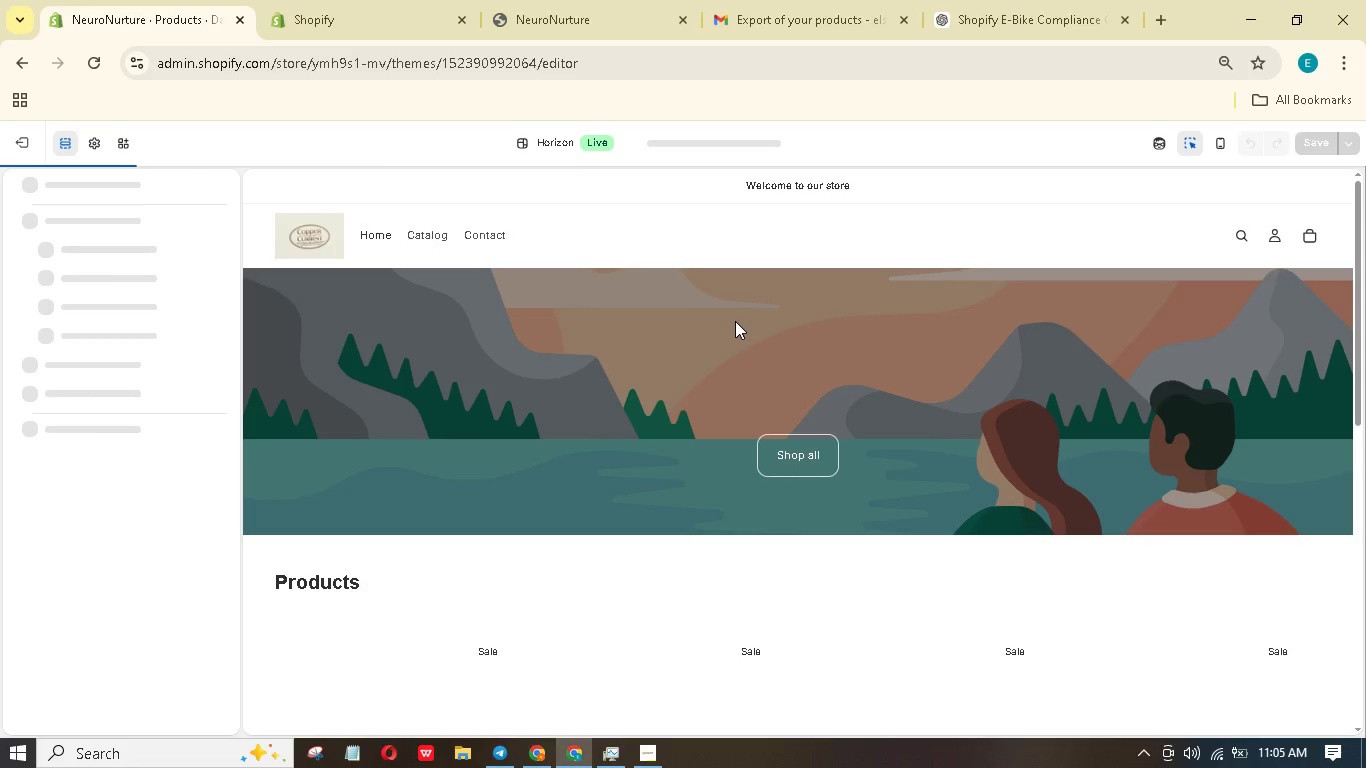 
wait(5.33)
 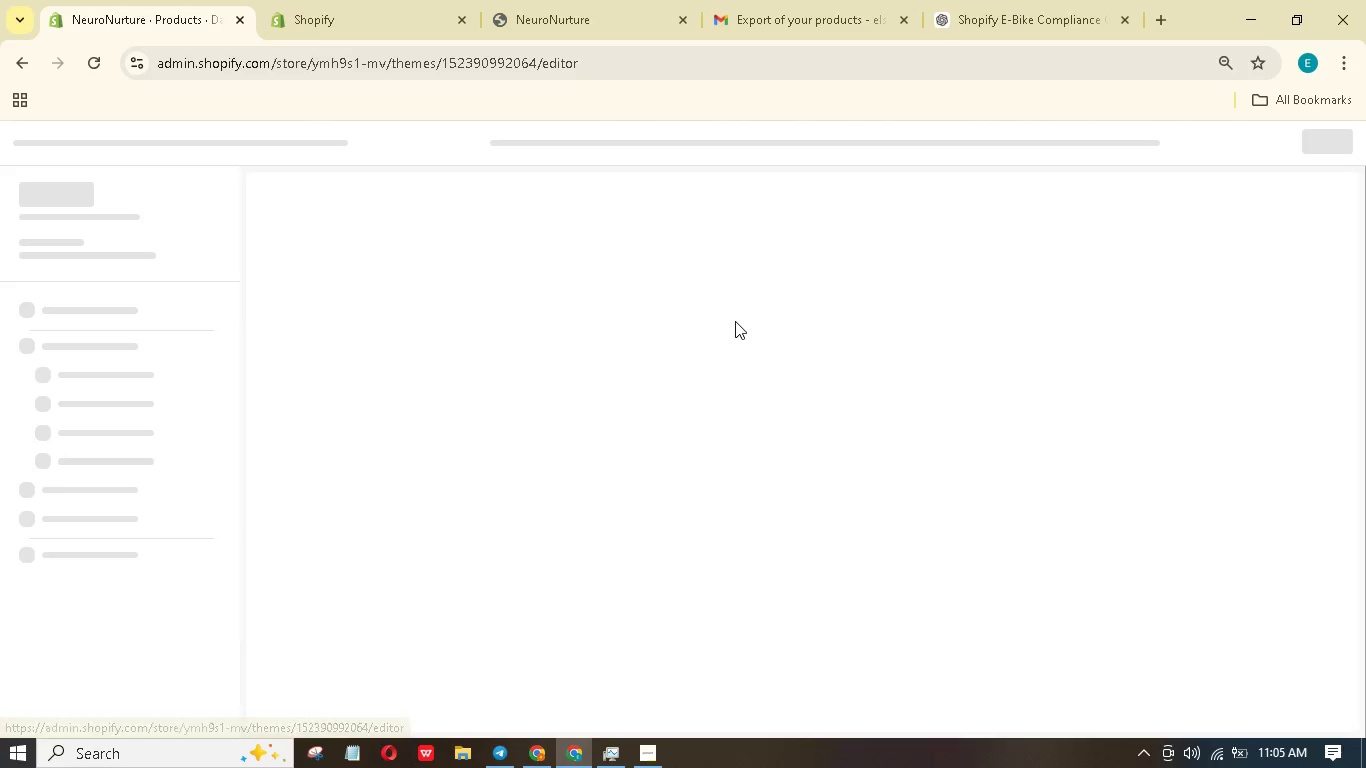 
left_click([735, 321])
 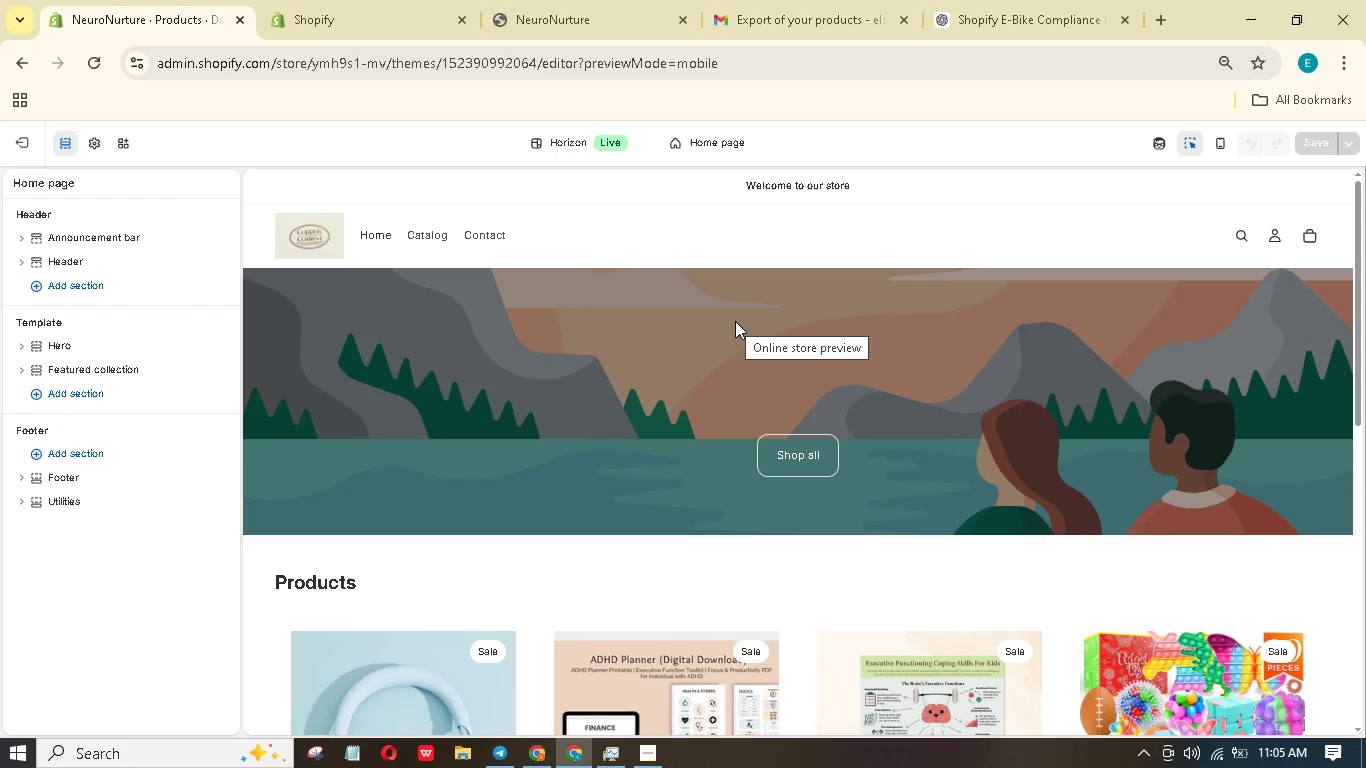 
wait(9.33)
 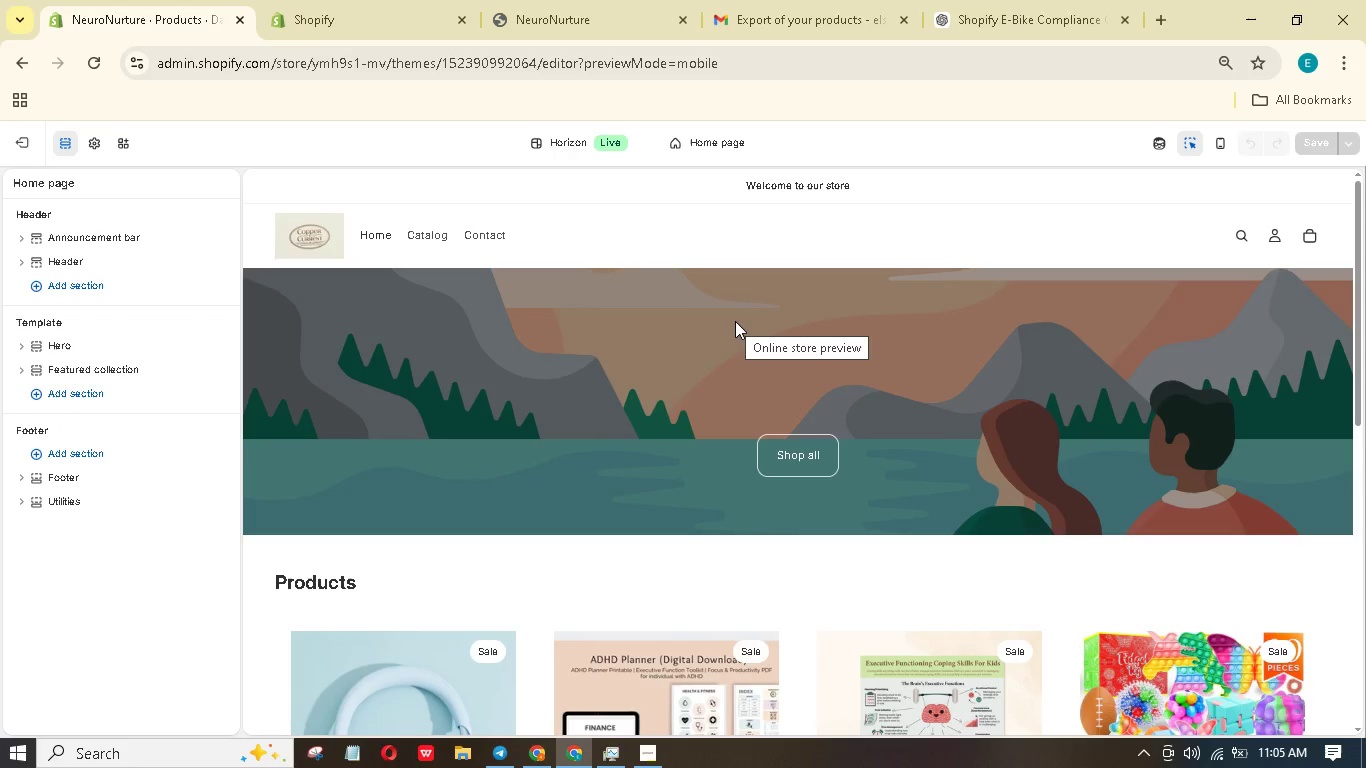 
left_click([1259, 301])
 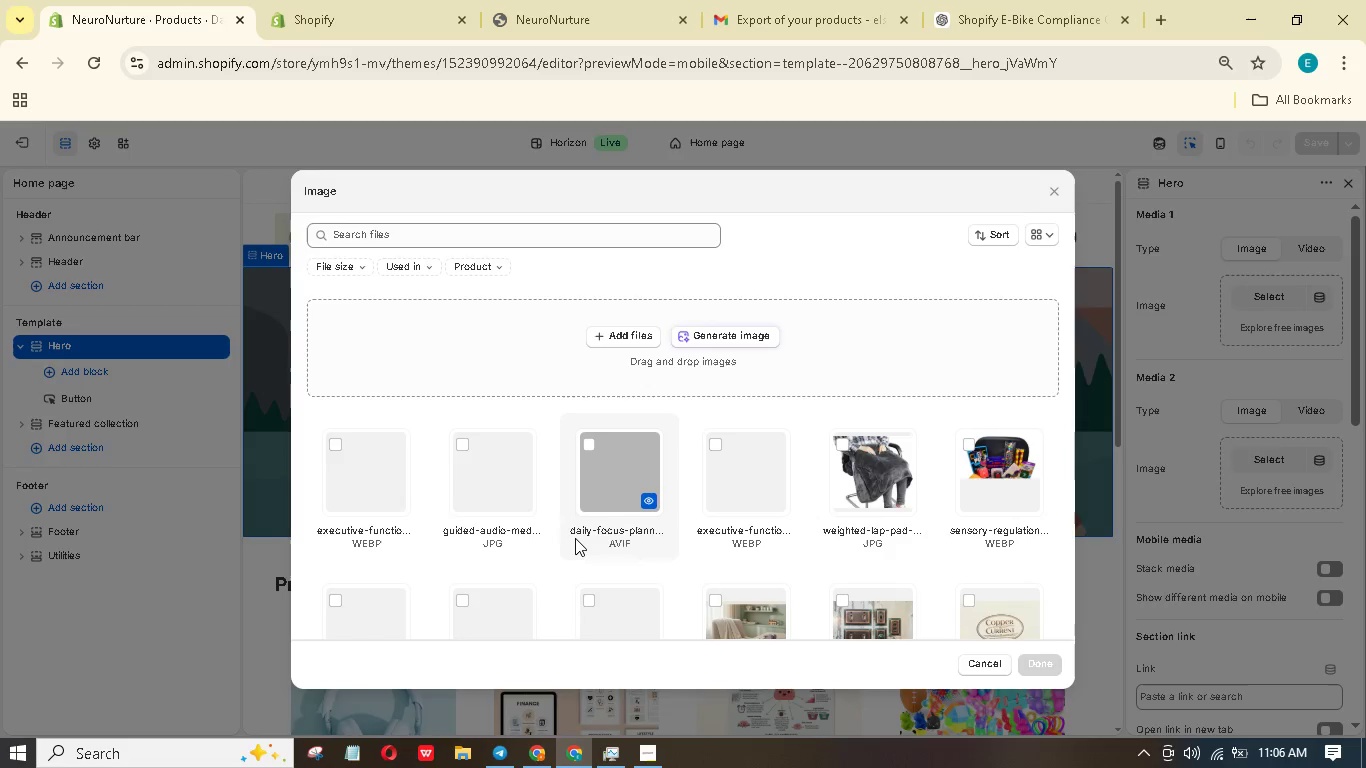 
scroll: coordinate [576, 533], scroll_direction: down, amount: 2.0
 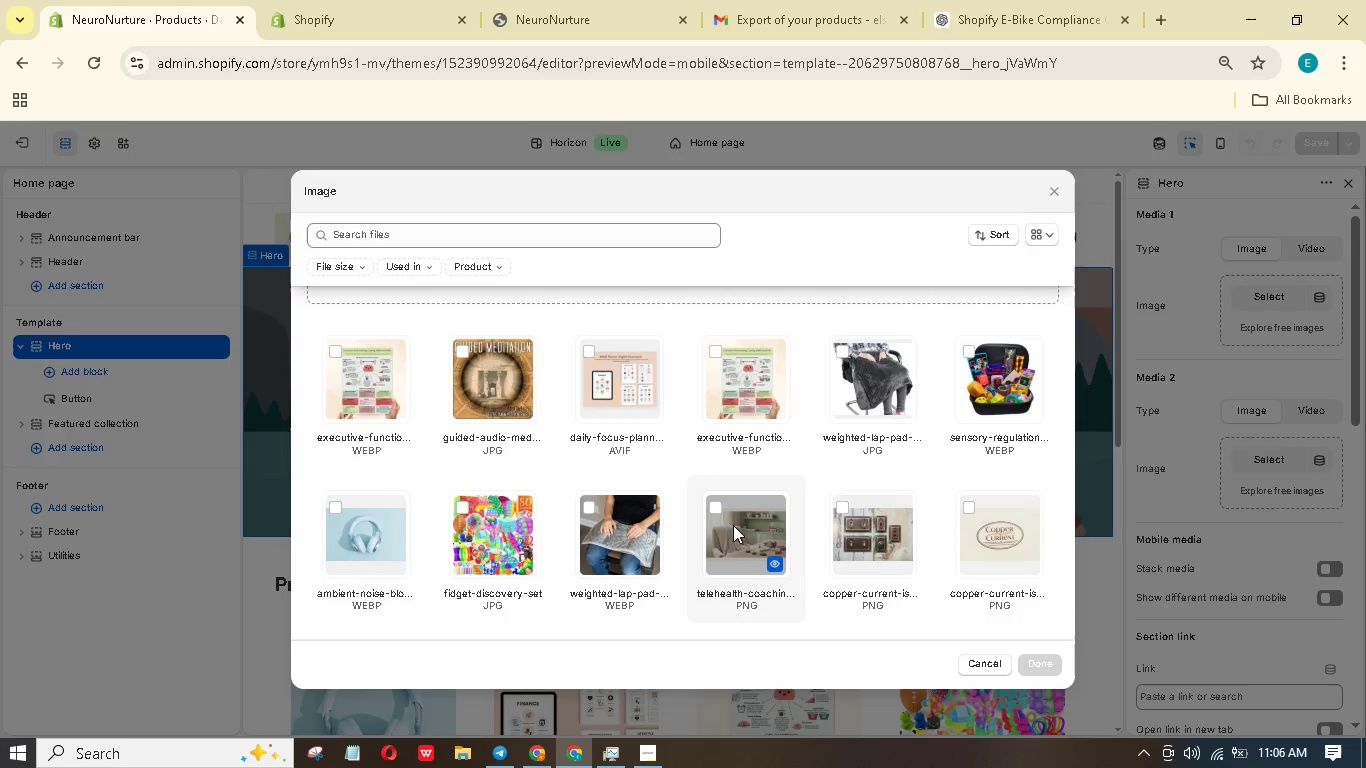 
left_click([735, 522])
 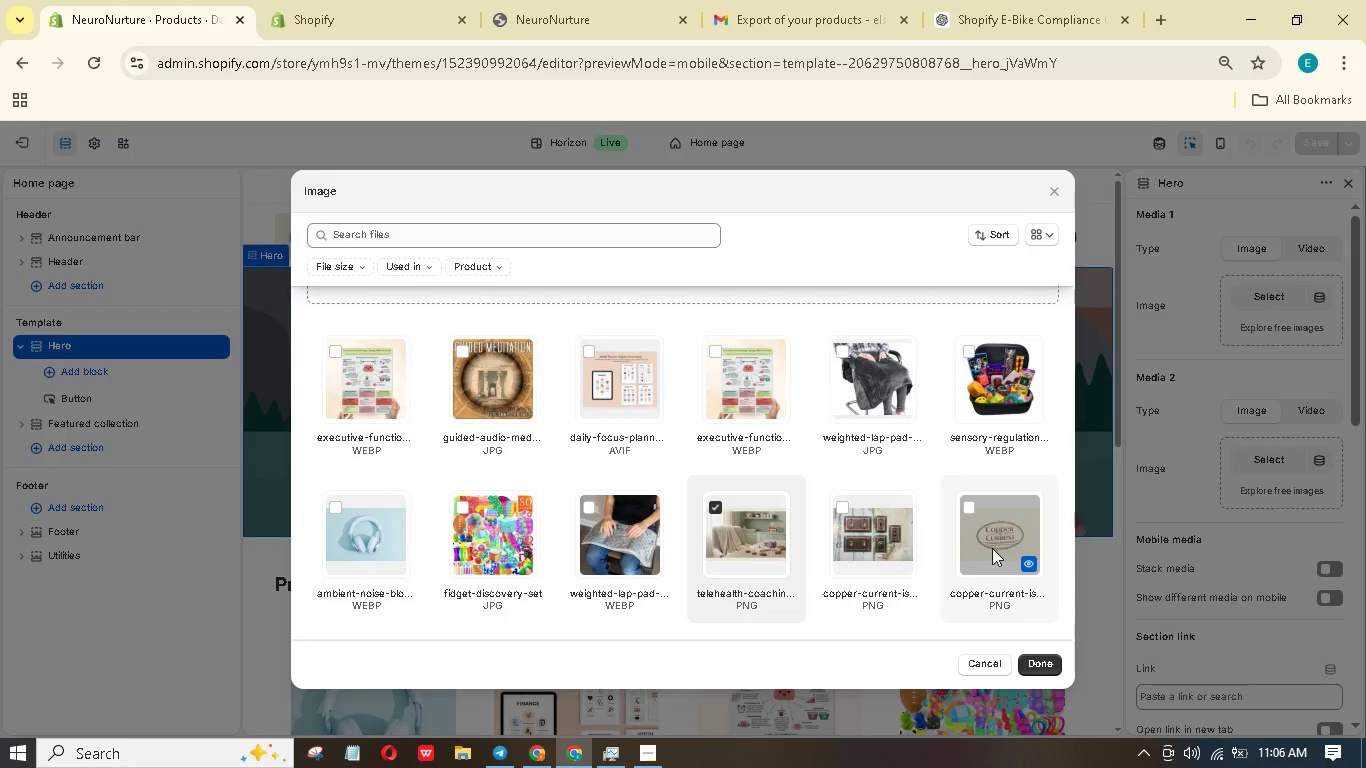 
left_click([1045, 662])
 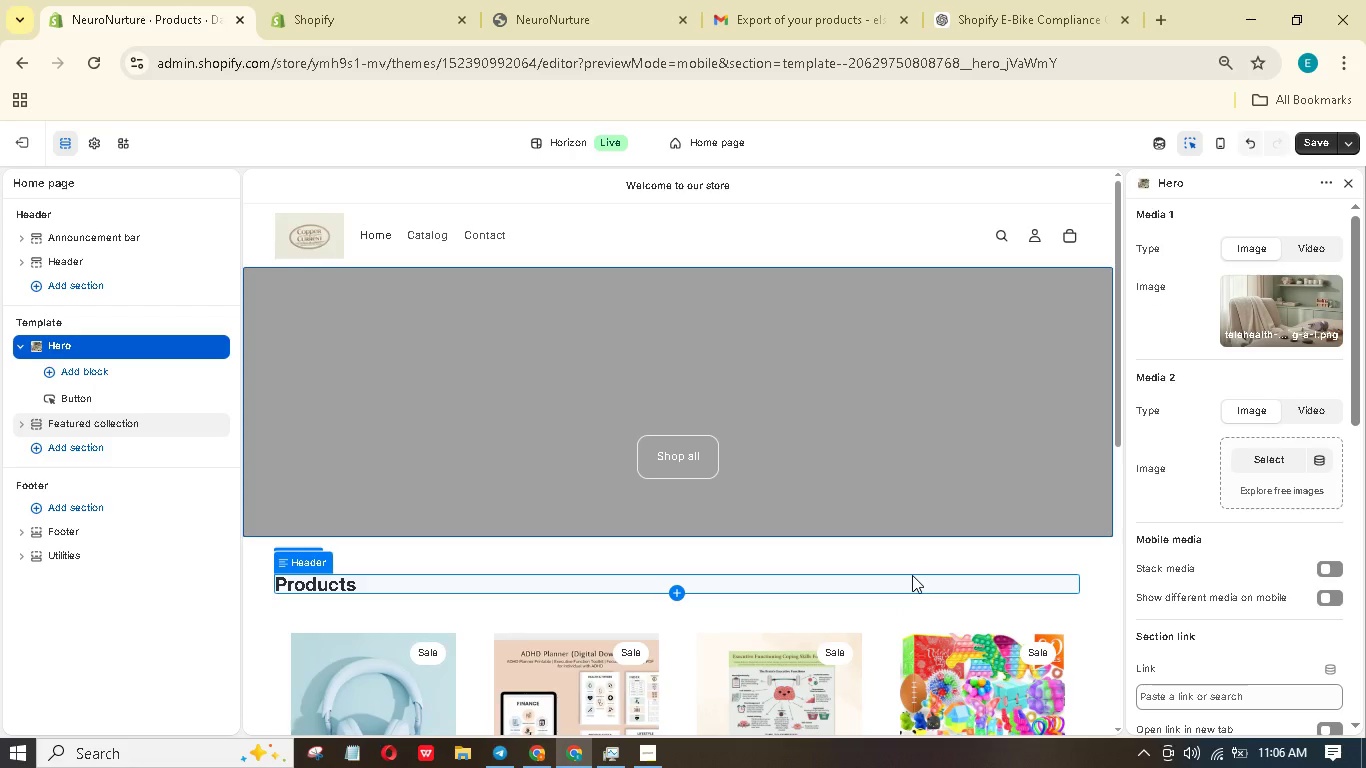 
wait(8.29)
 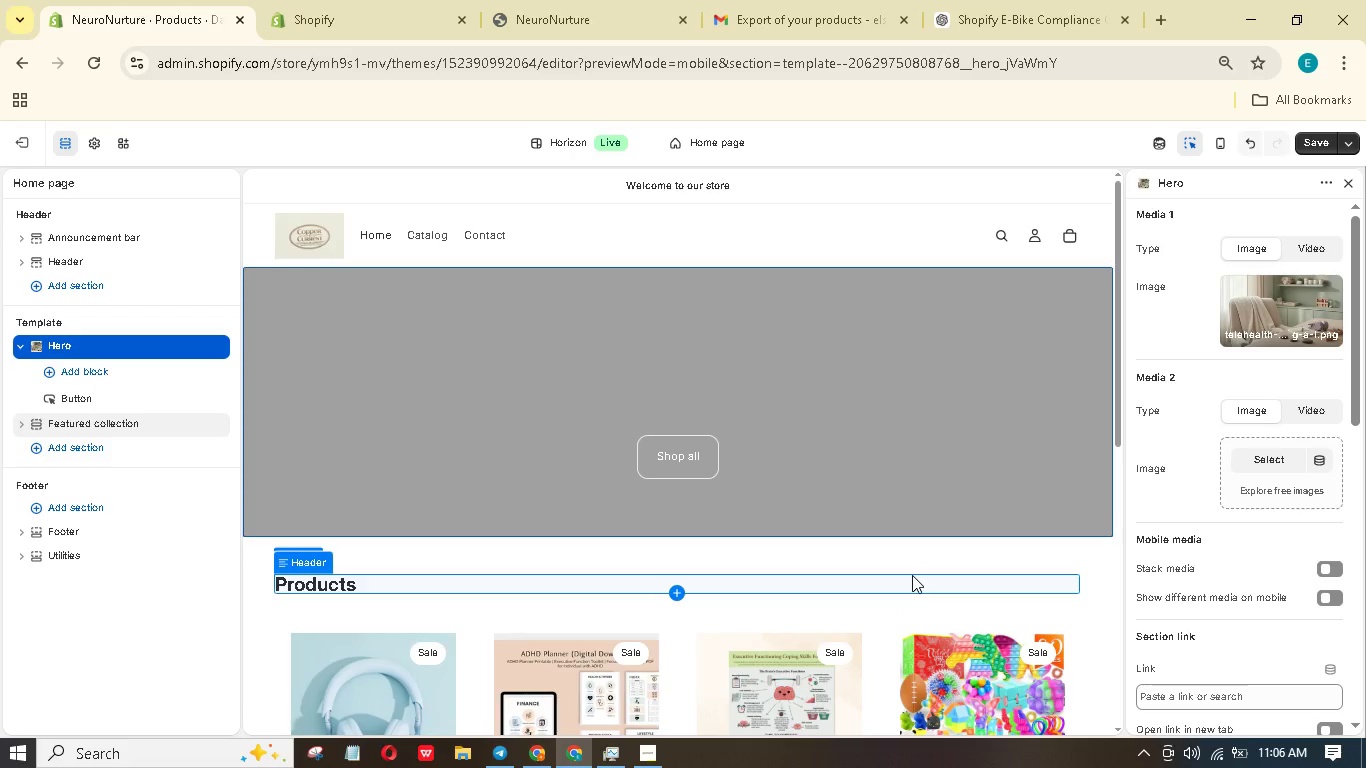 
mouse_move([1325, 282])
 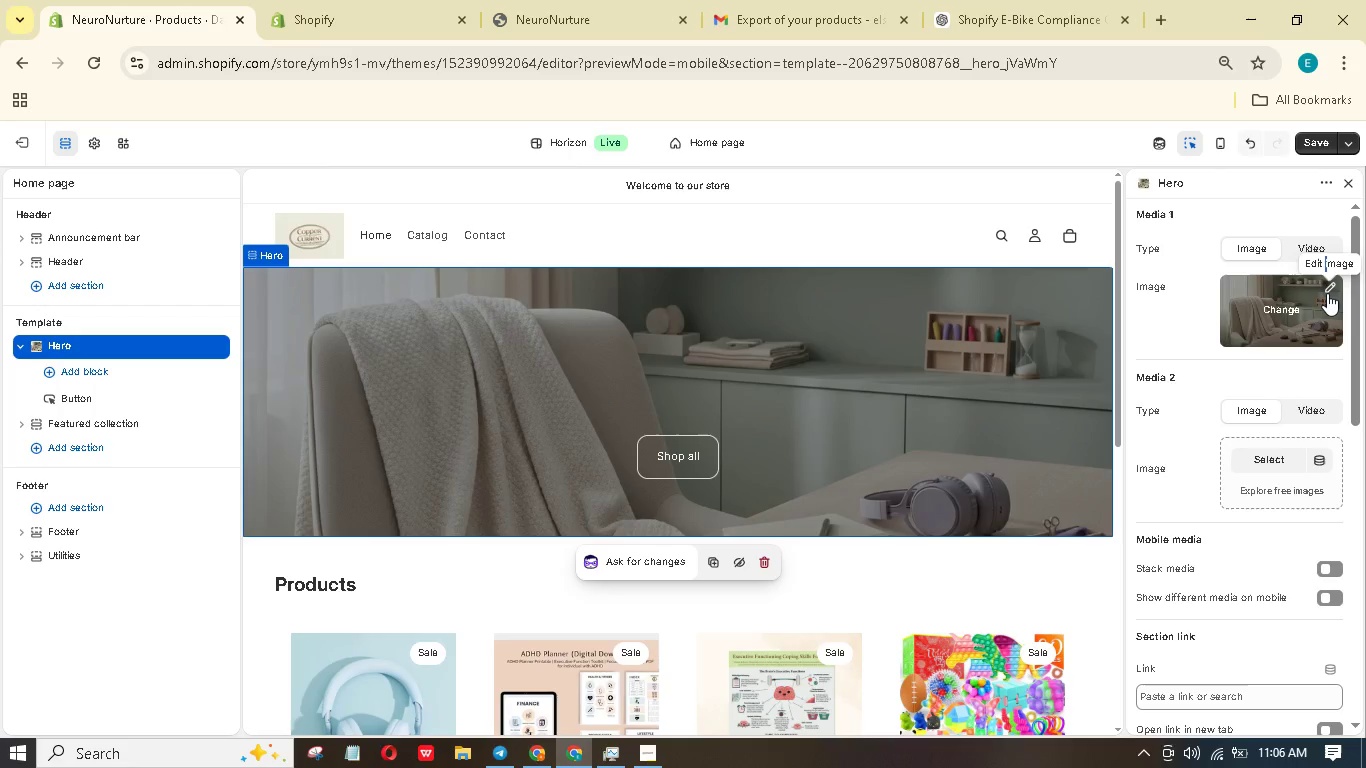 
left_click([1327, 292])
 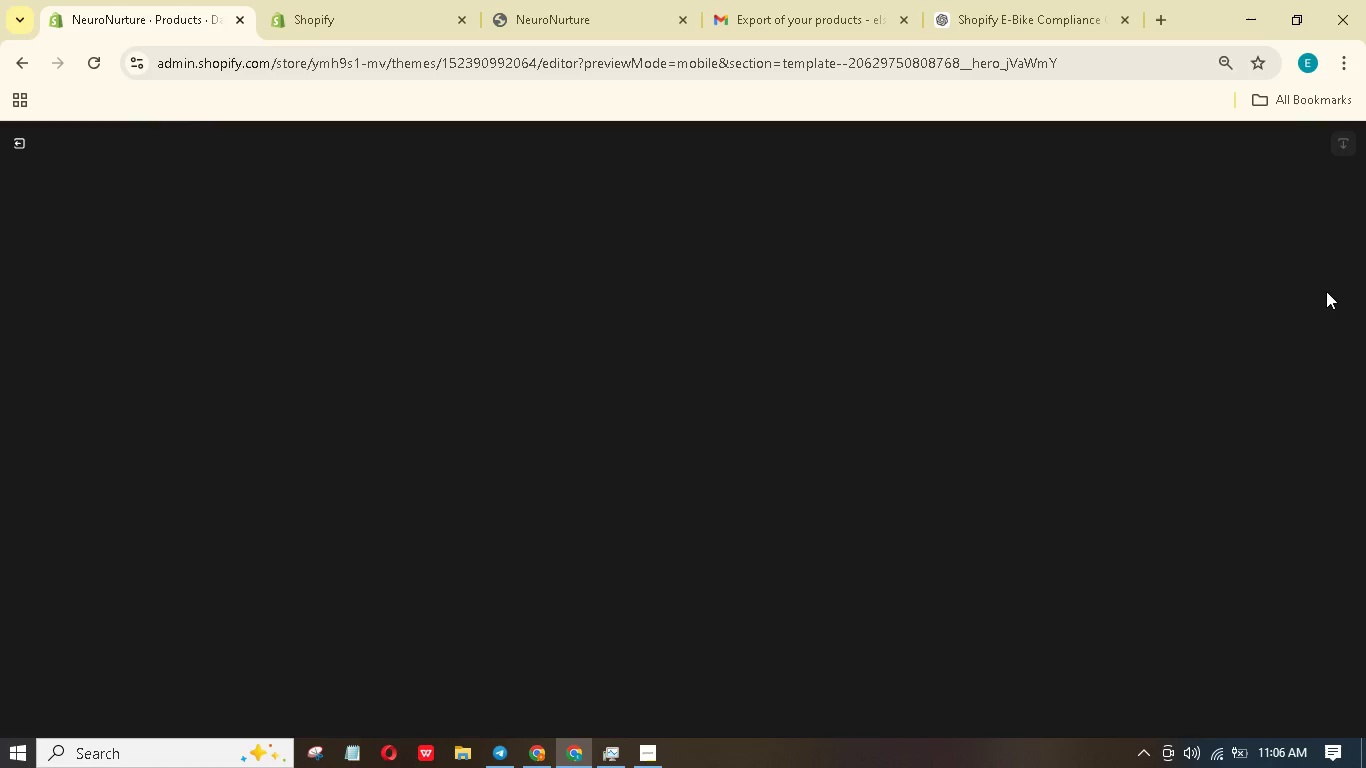 
wait(8.06)
 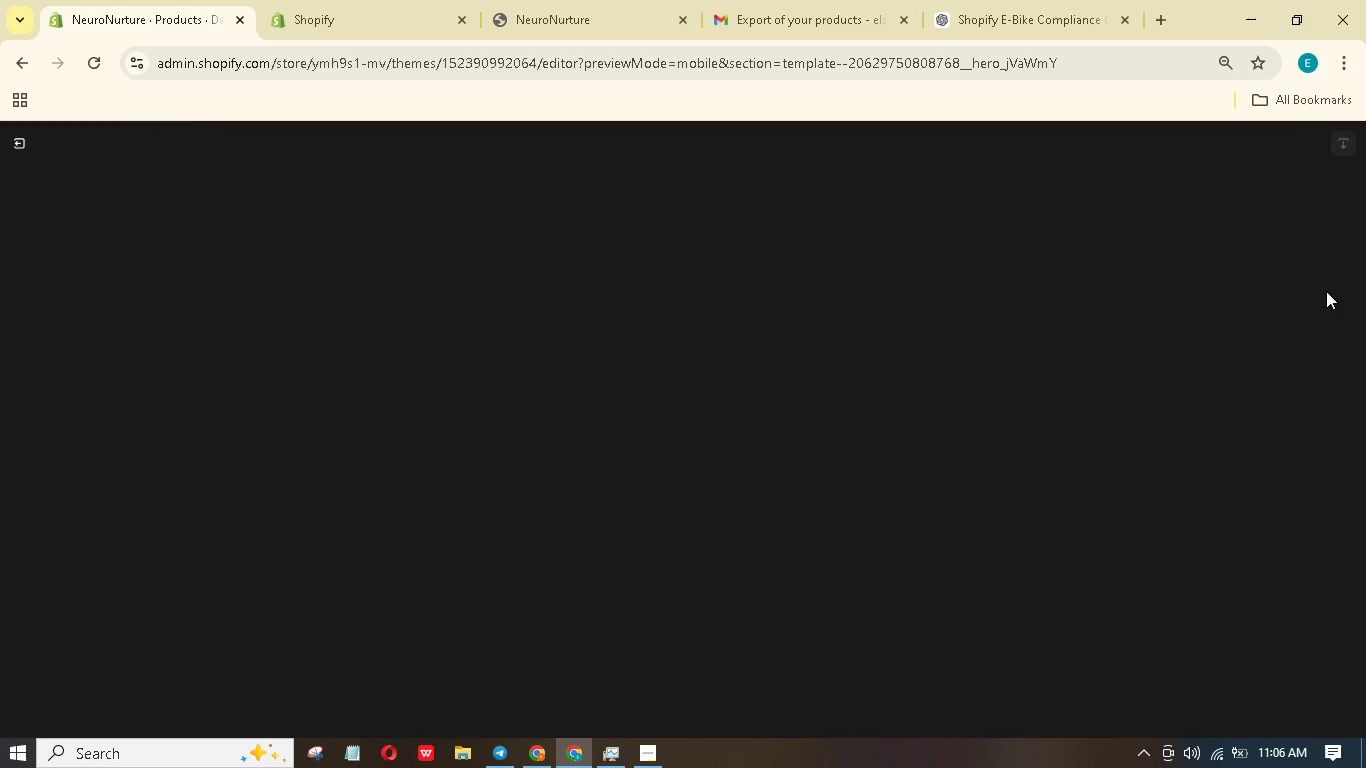 
left_click([1153, 594])
 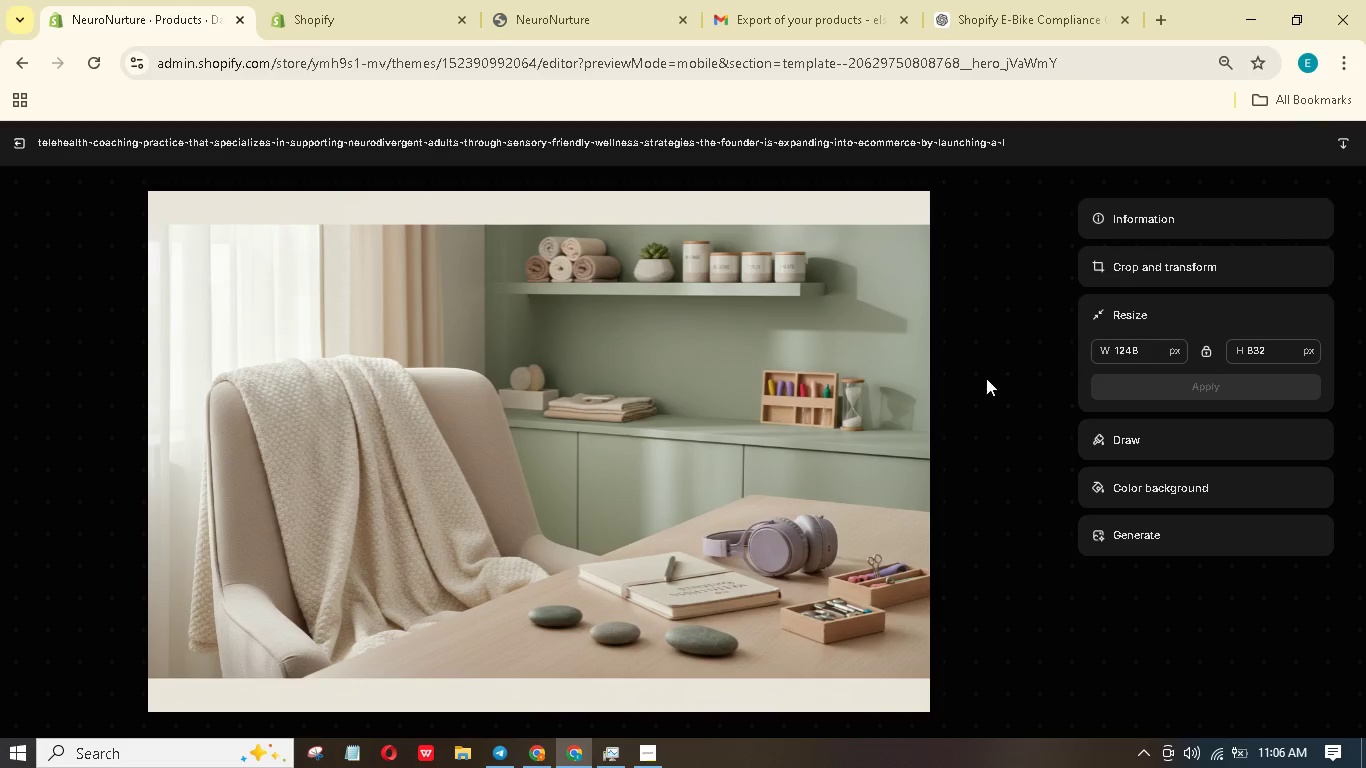 
left_click([620, 208])
 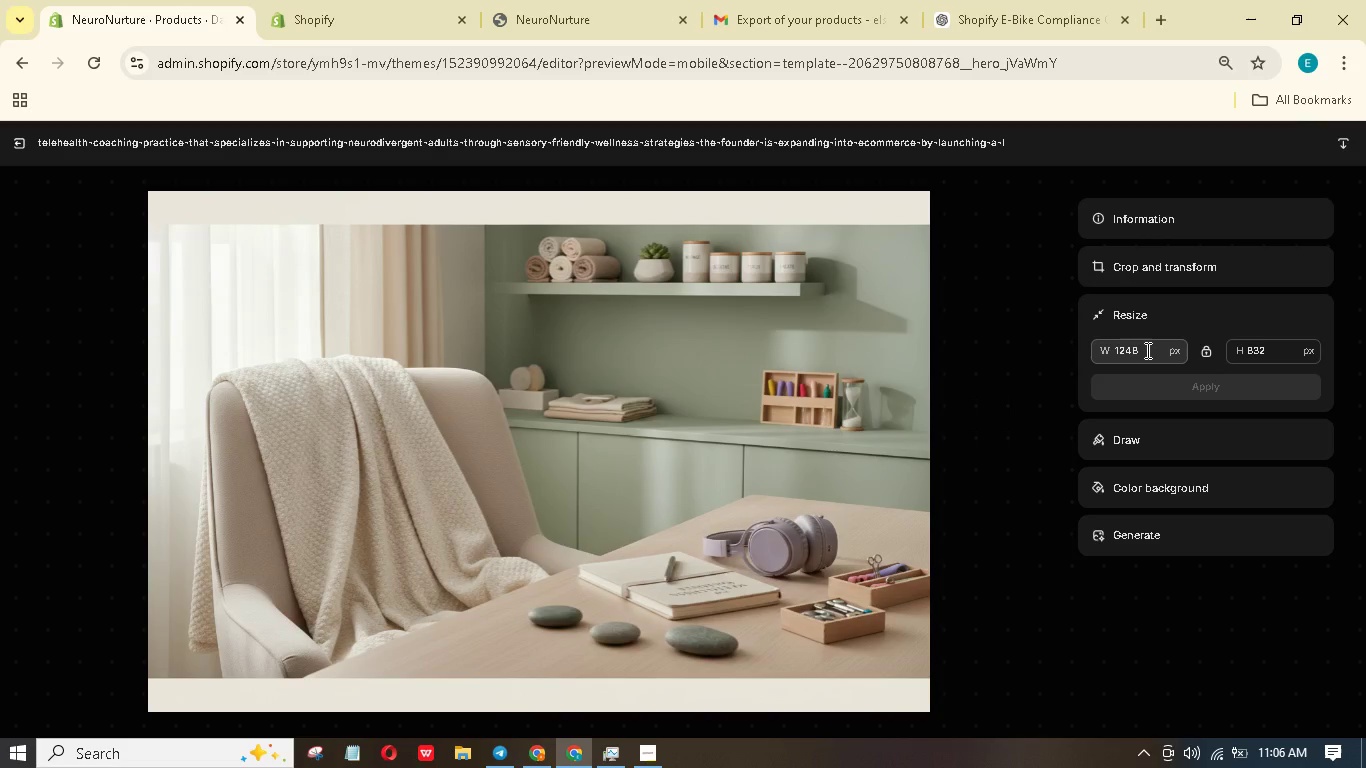 
wait(7.25)
 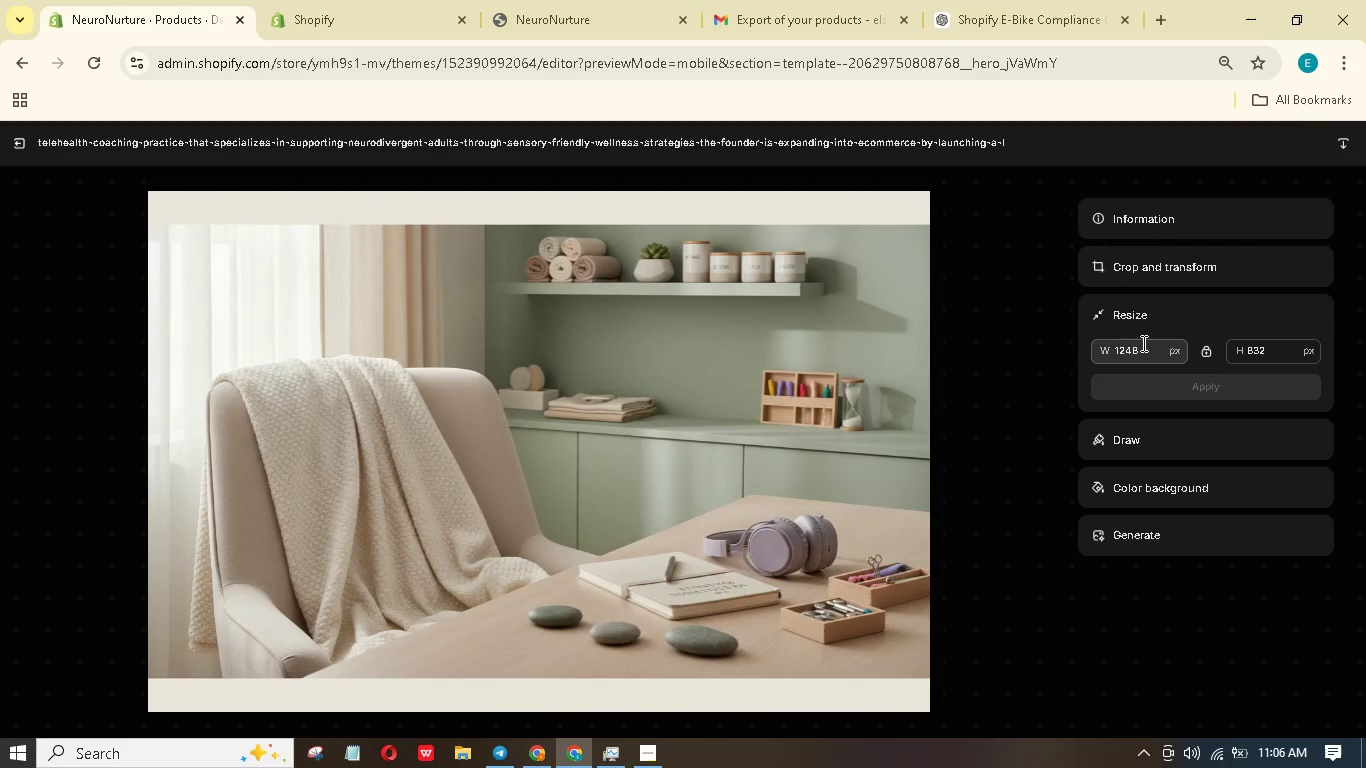 
left_click_drag(start_coordinate=[1278, 348], to_coordinate=[1246, 352])
 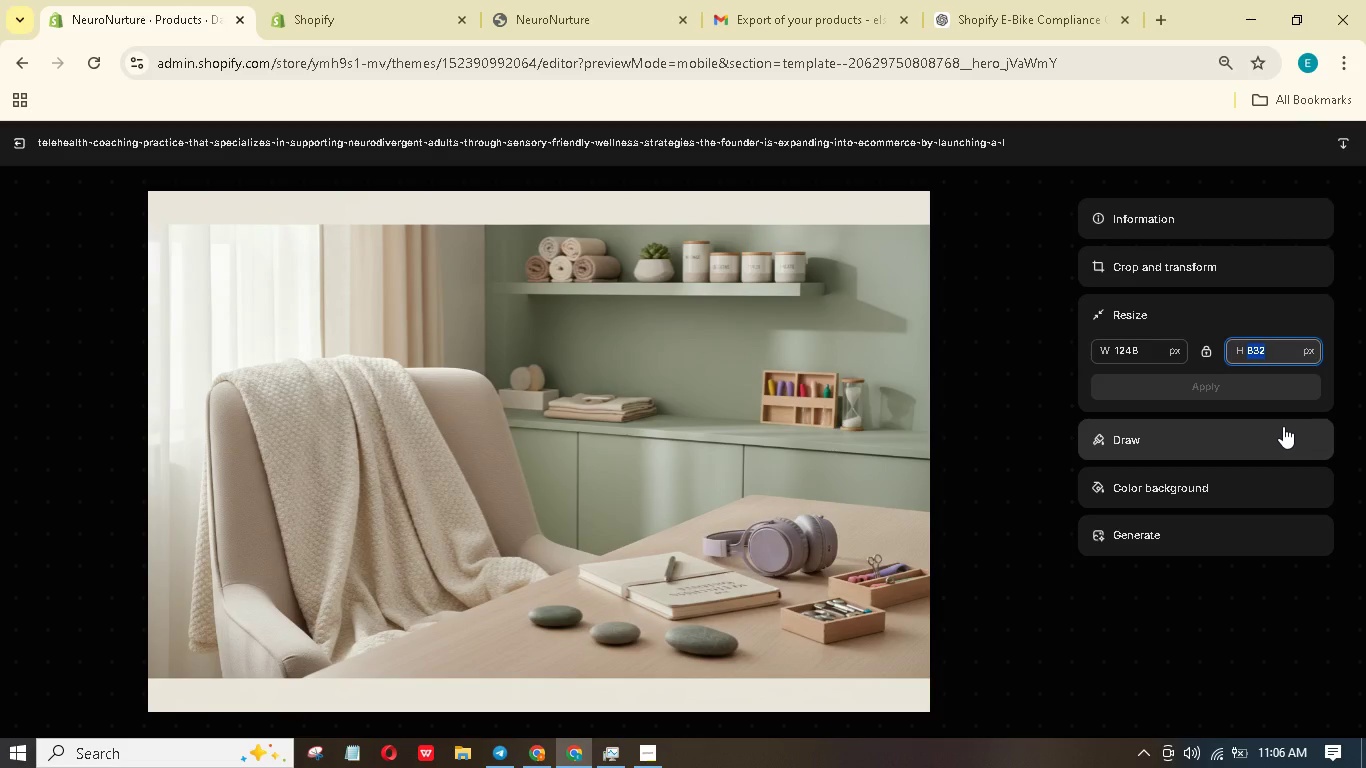 
key(Numpad5)
 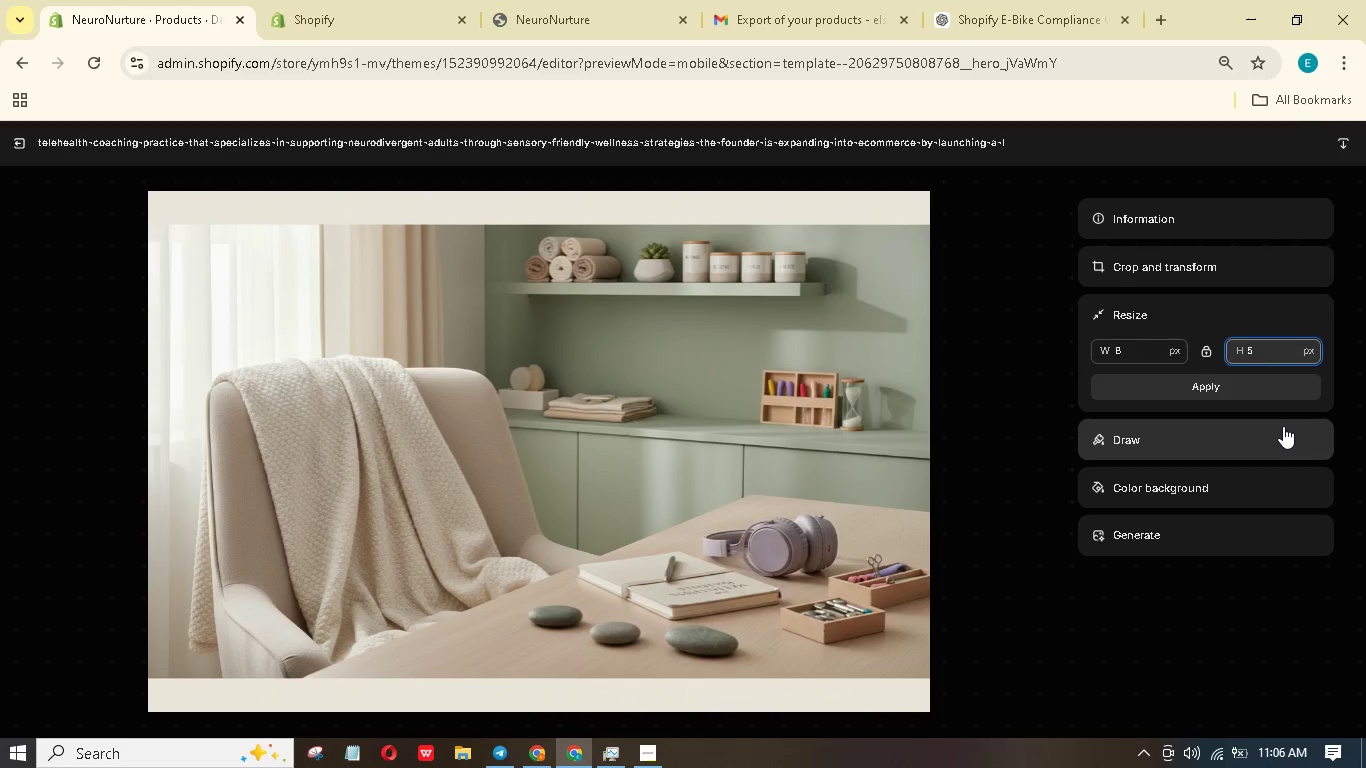 
key(Numpad0)
 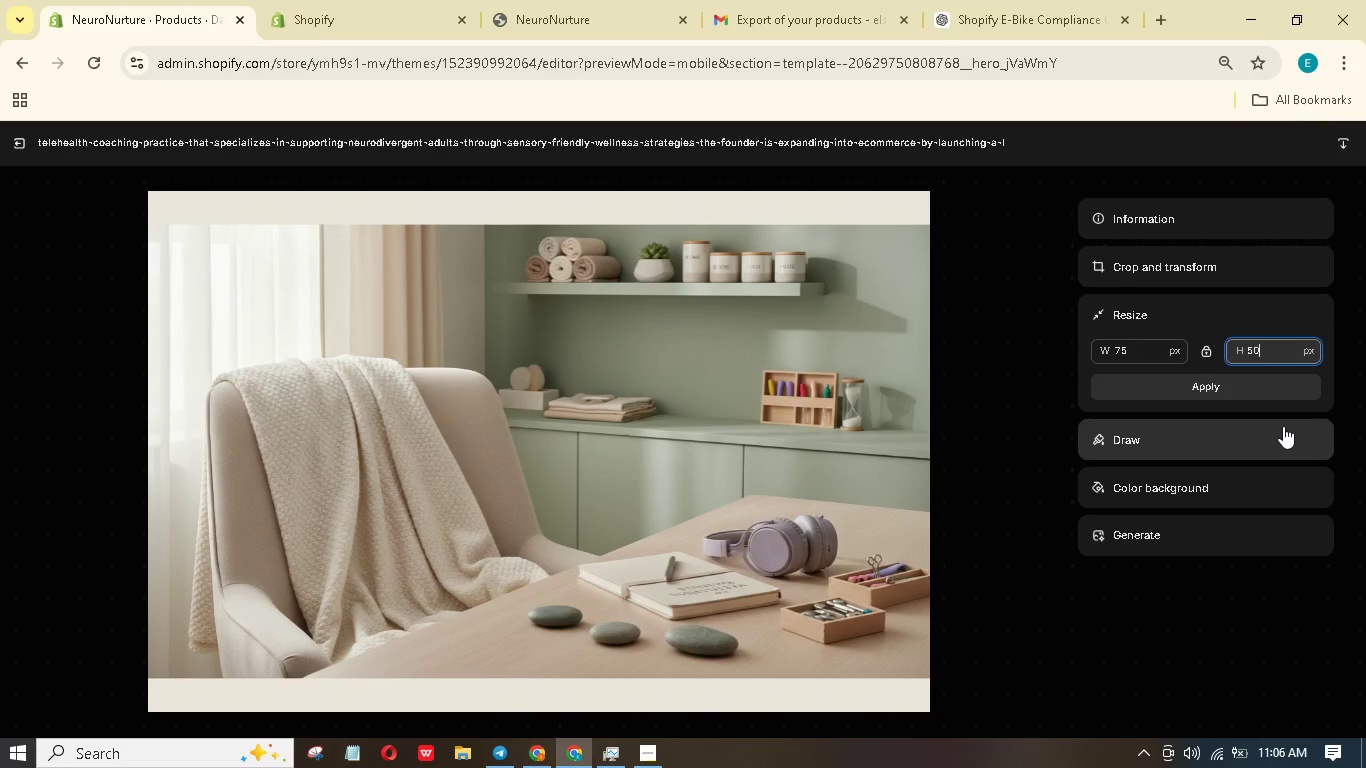 
key(Numpad0)
 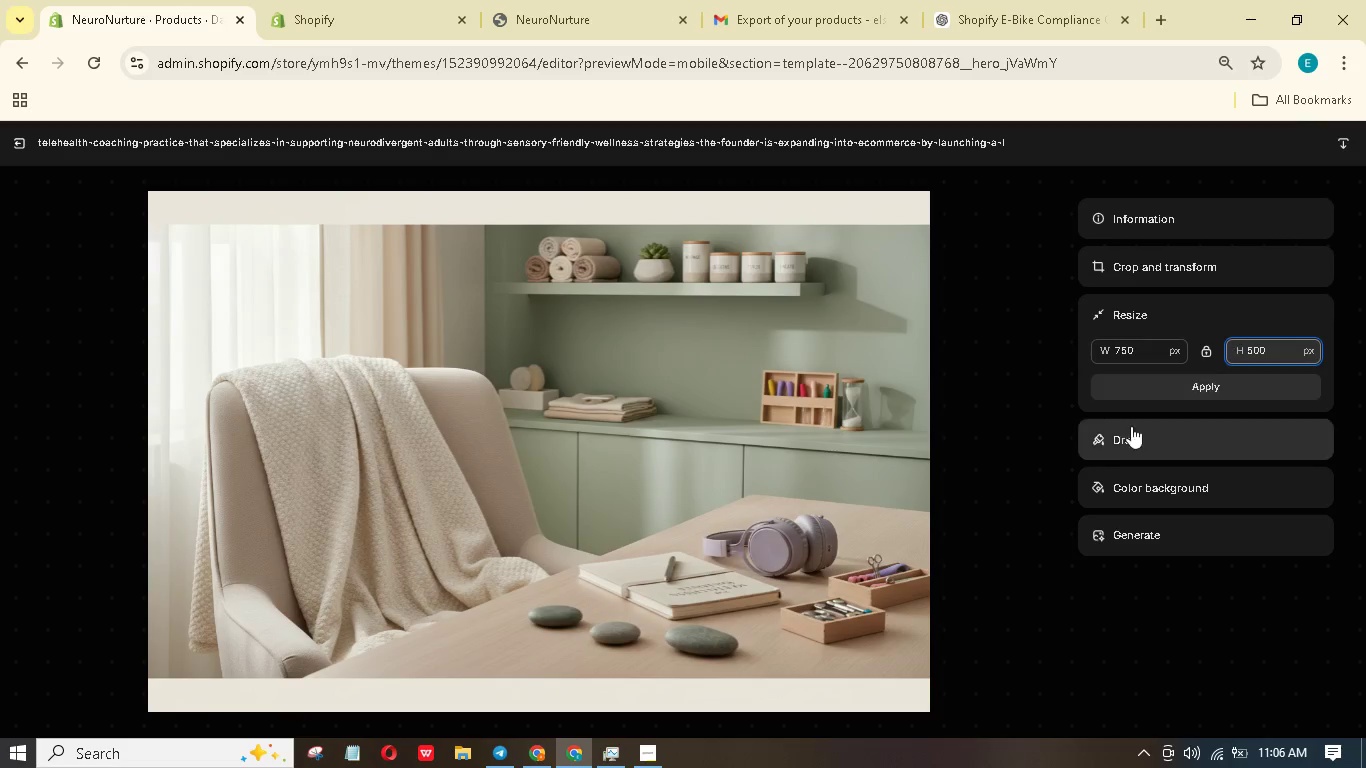 
left_click([1031, 402])
 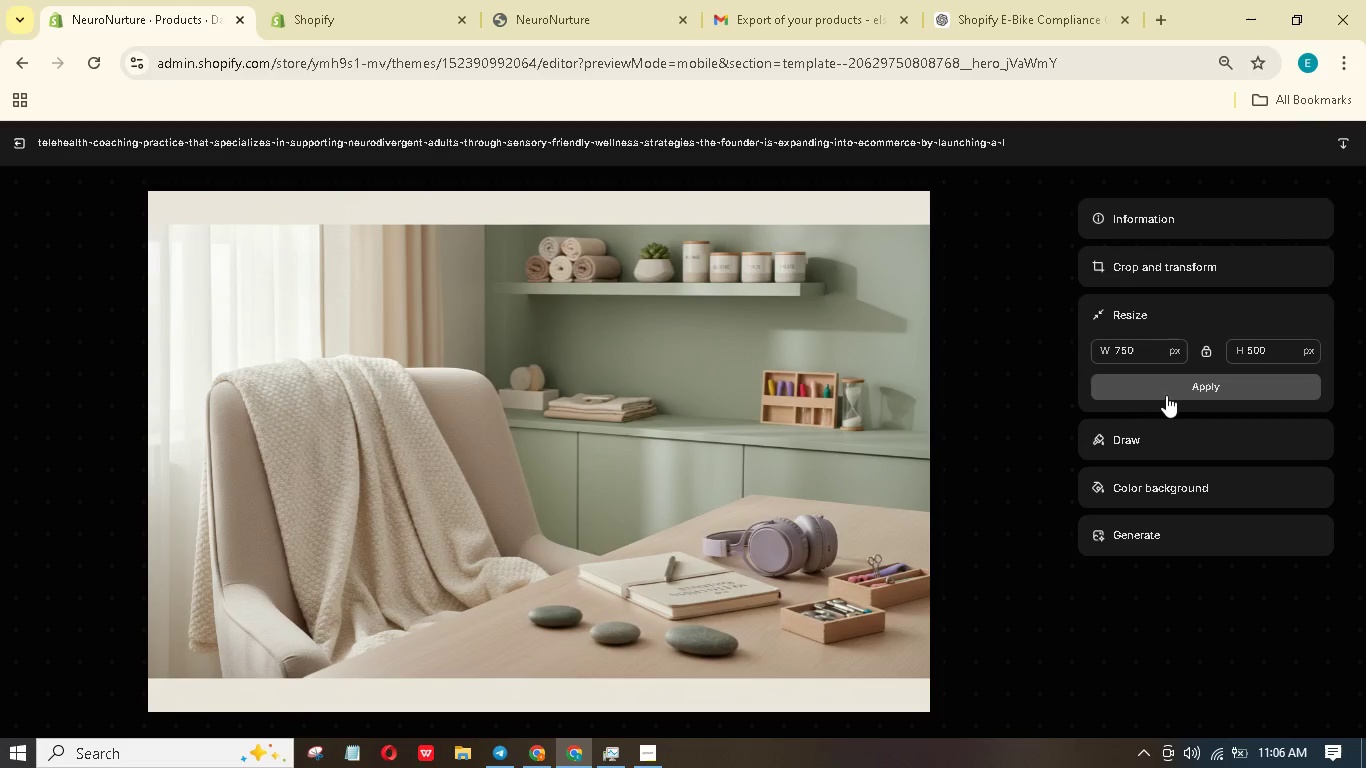 
left_click([1167, 392])
 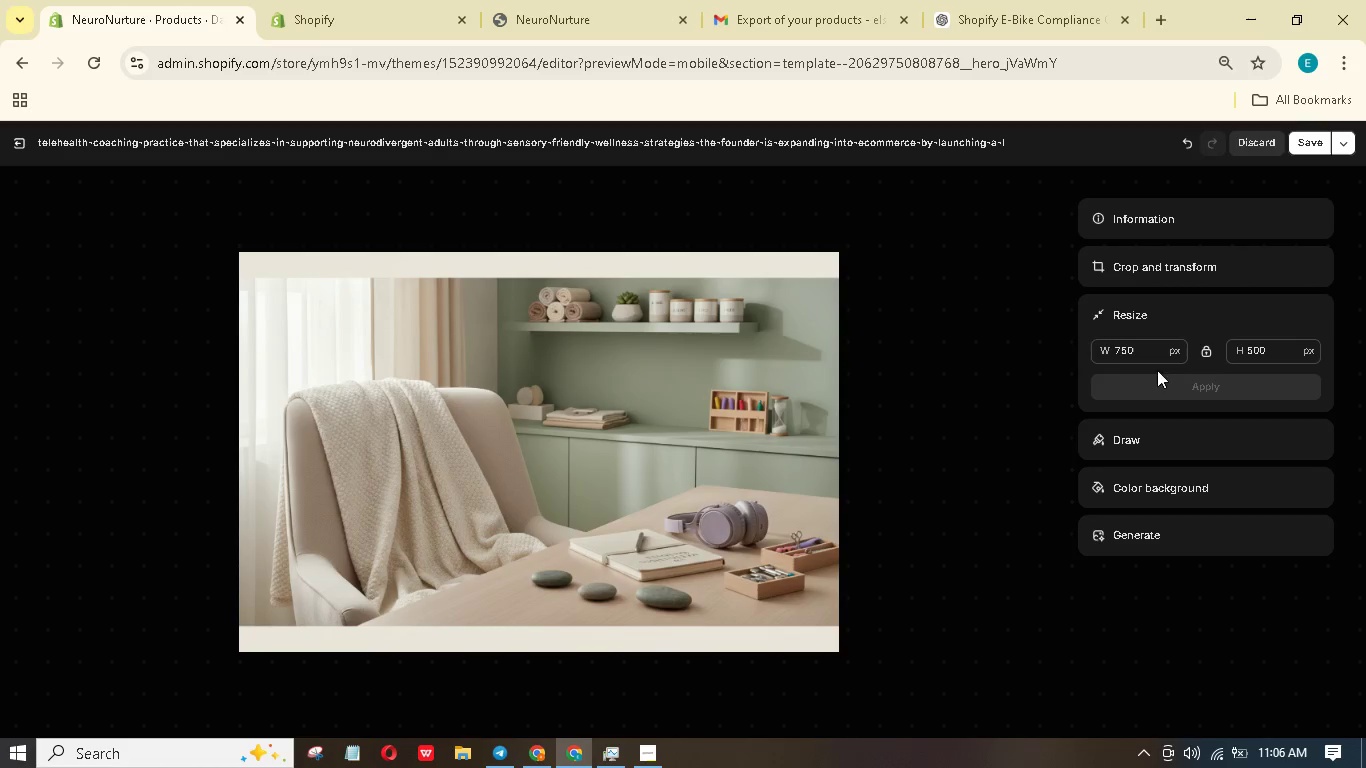 
left_click_drag(start_coordinate=[1147, 354], to_coordinate=[1113, 353])
 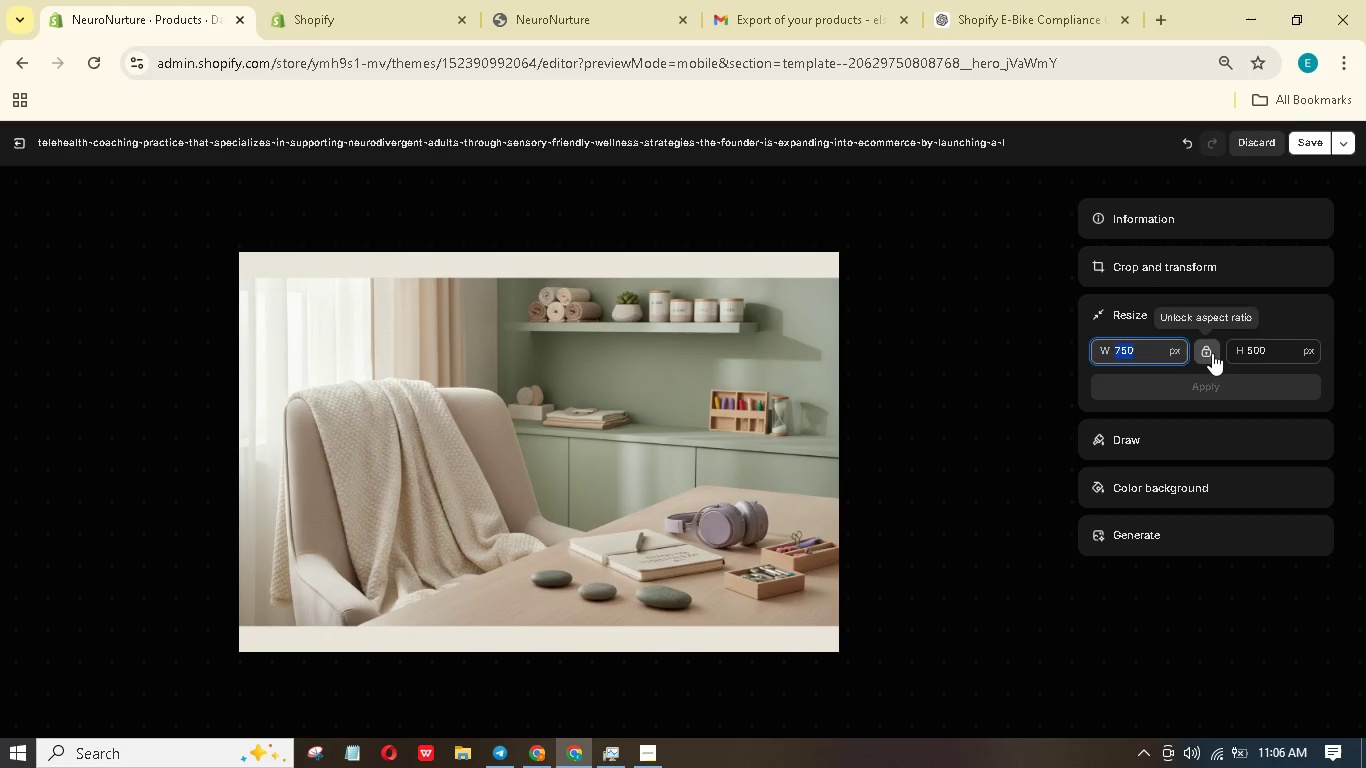 
left_click([1212, 353])
 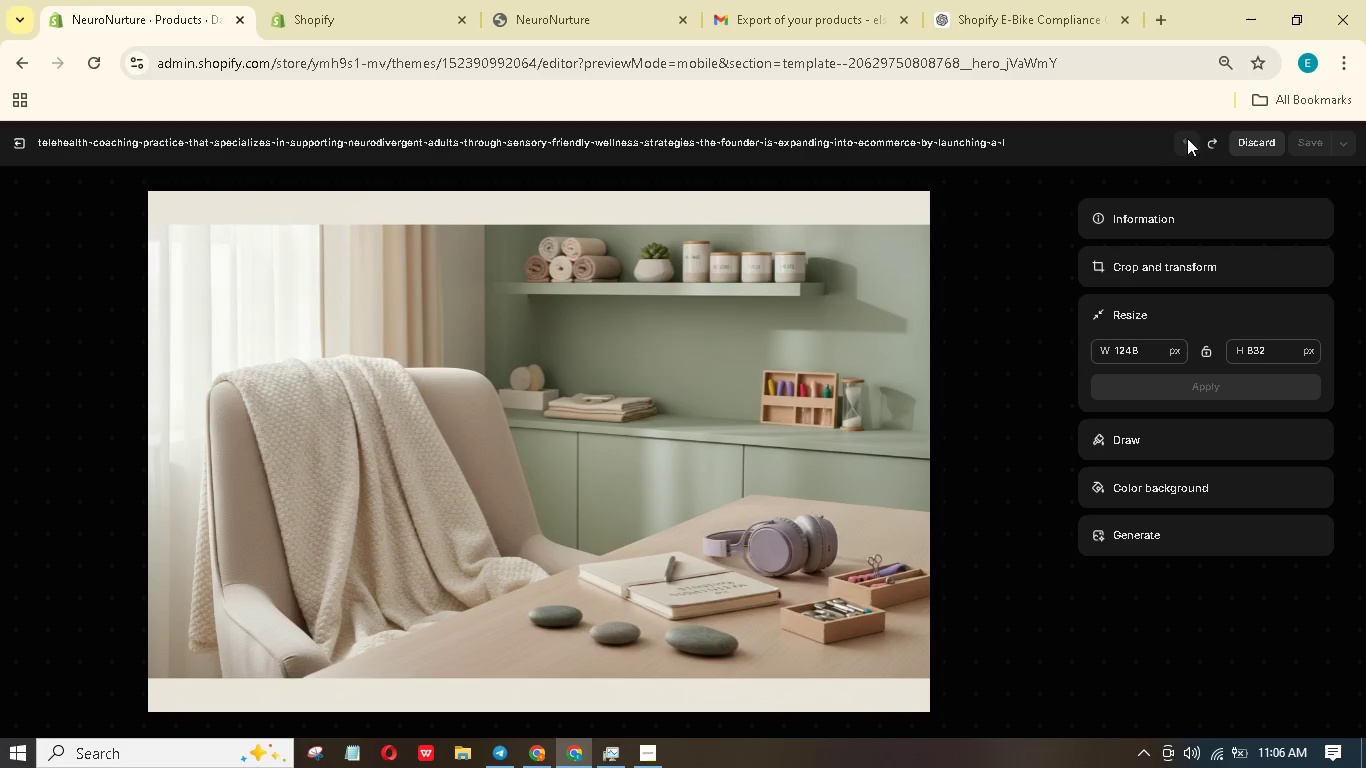 
left_click_drag(start_coordinate=[1284, 349], to_coordinate=[1240, 344])
 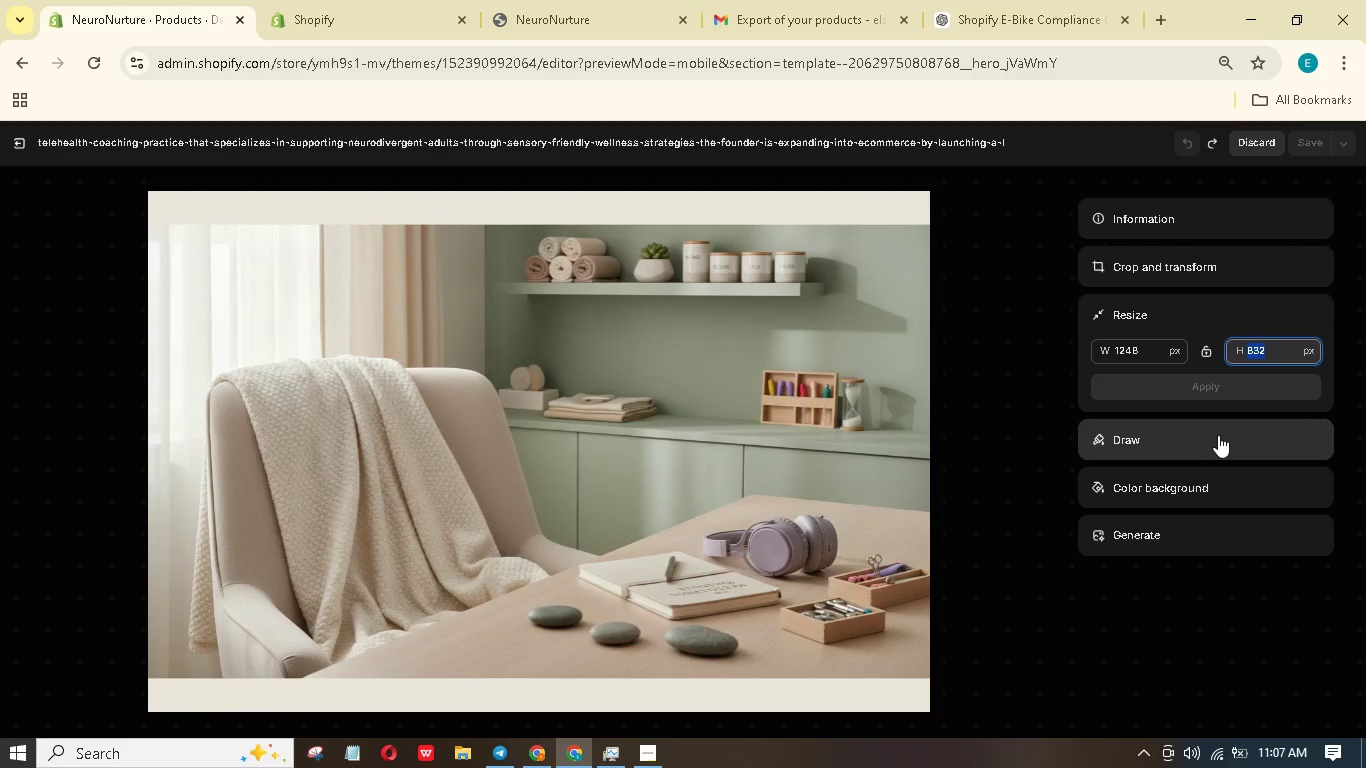 
key(Numpad5)
 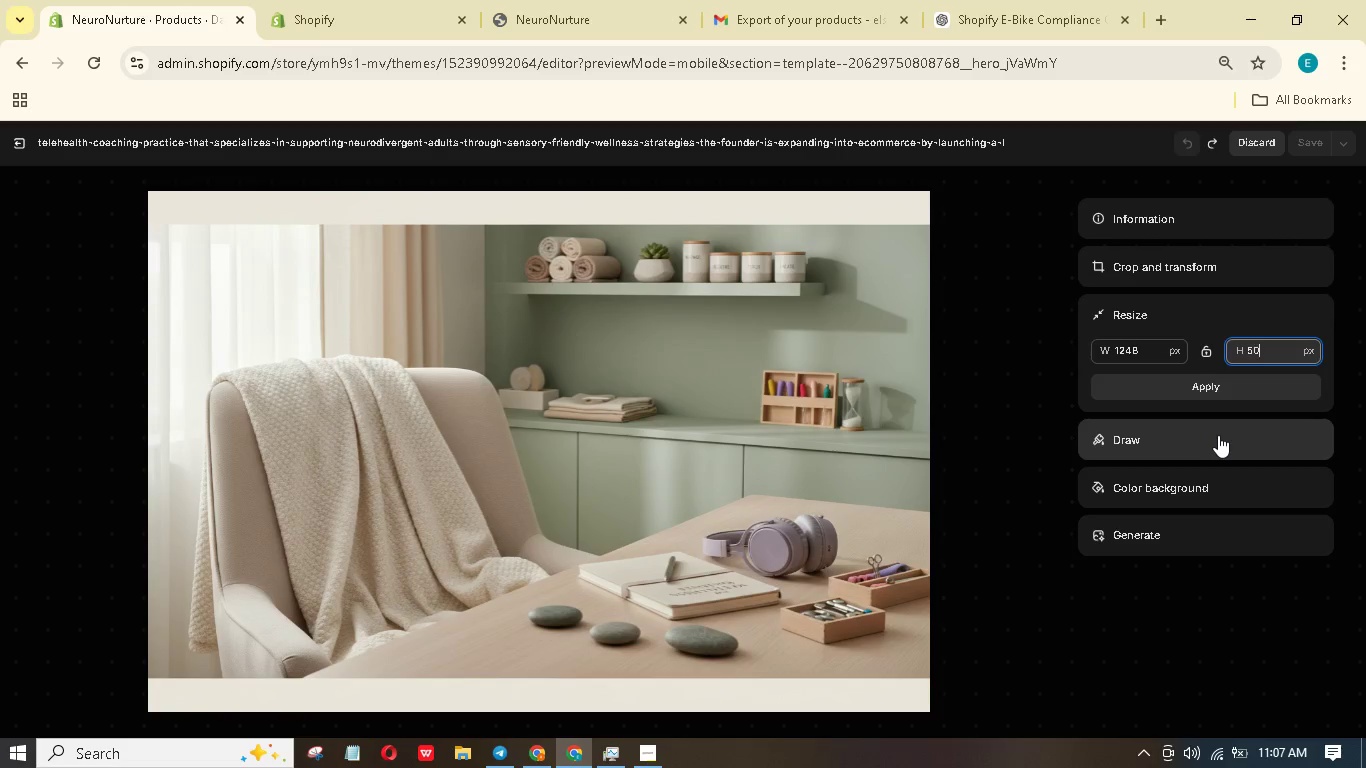 
key(Numpad0)
 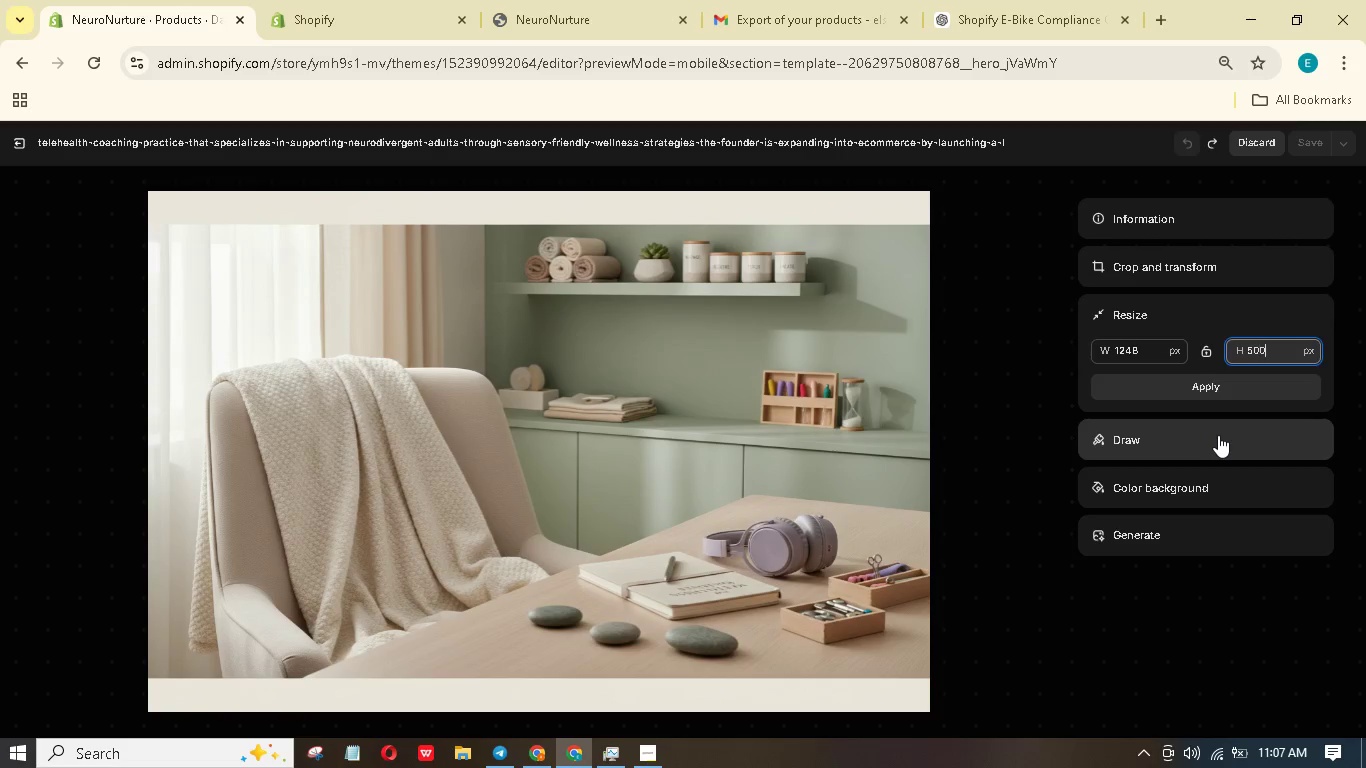 
key(Numpad0)
 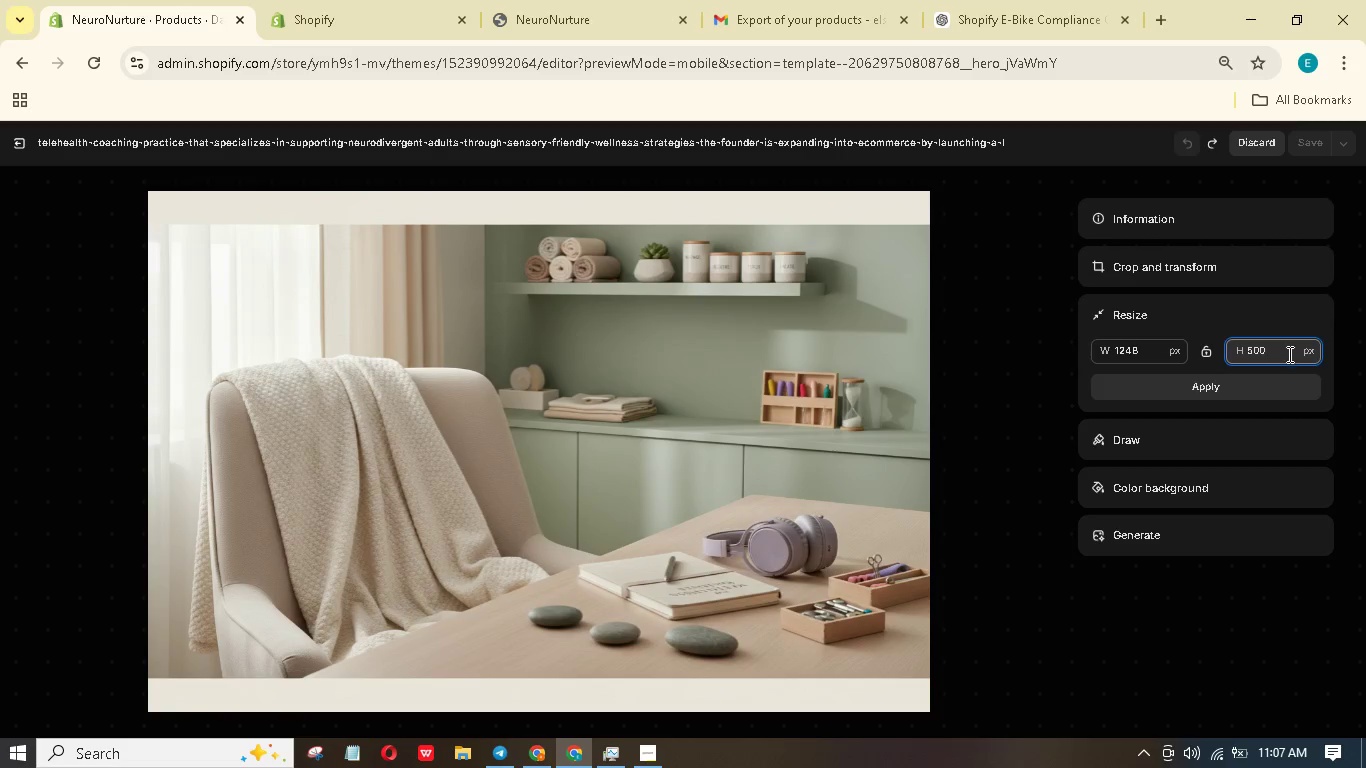 
left_click([1285, 382])
 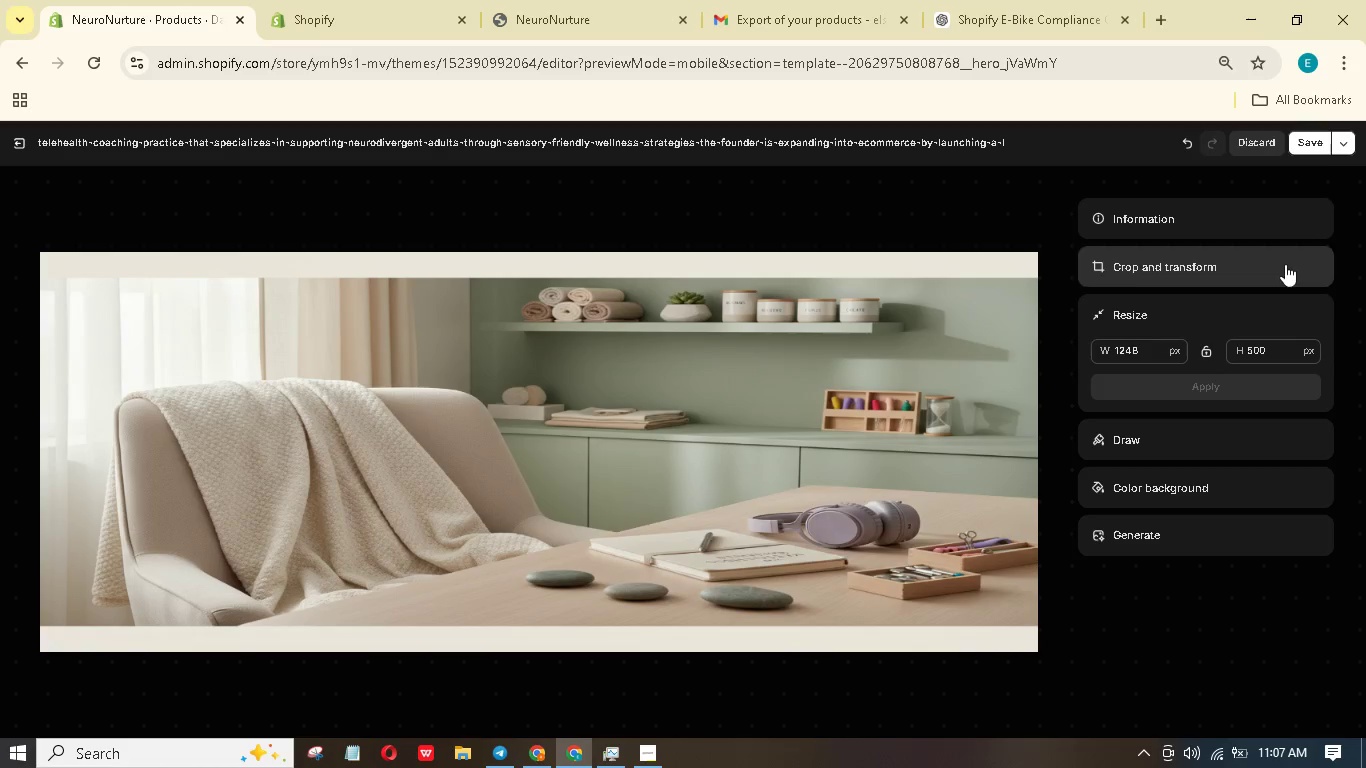 
left_click([1319, 136])
 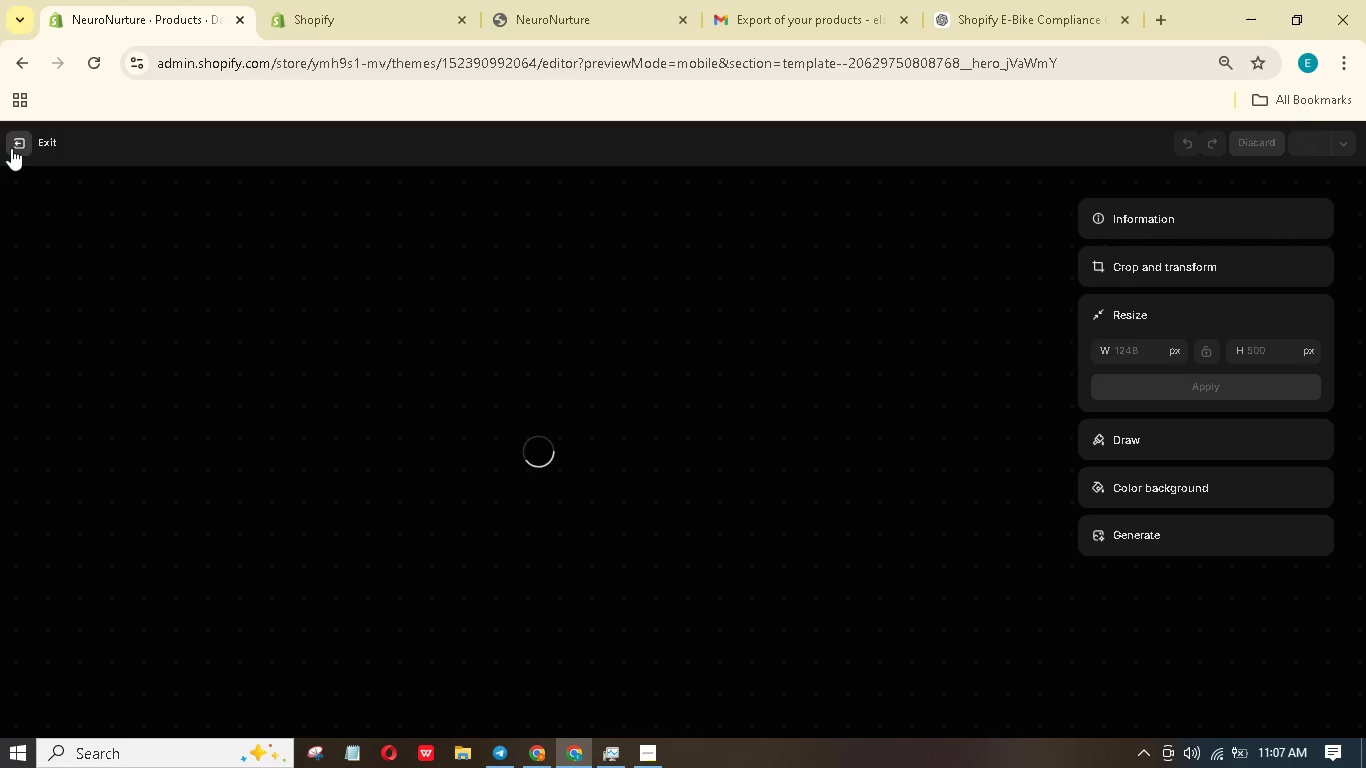 
wait(9.36)
 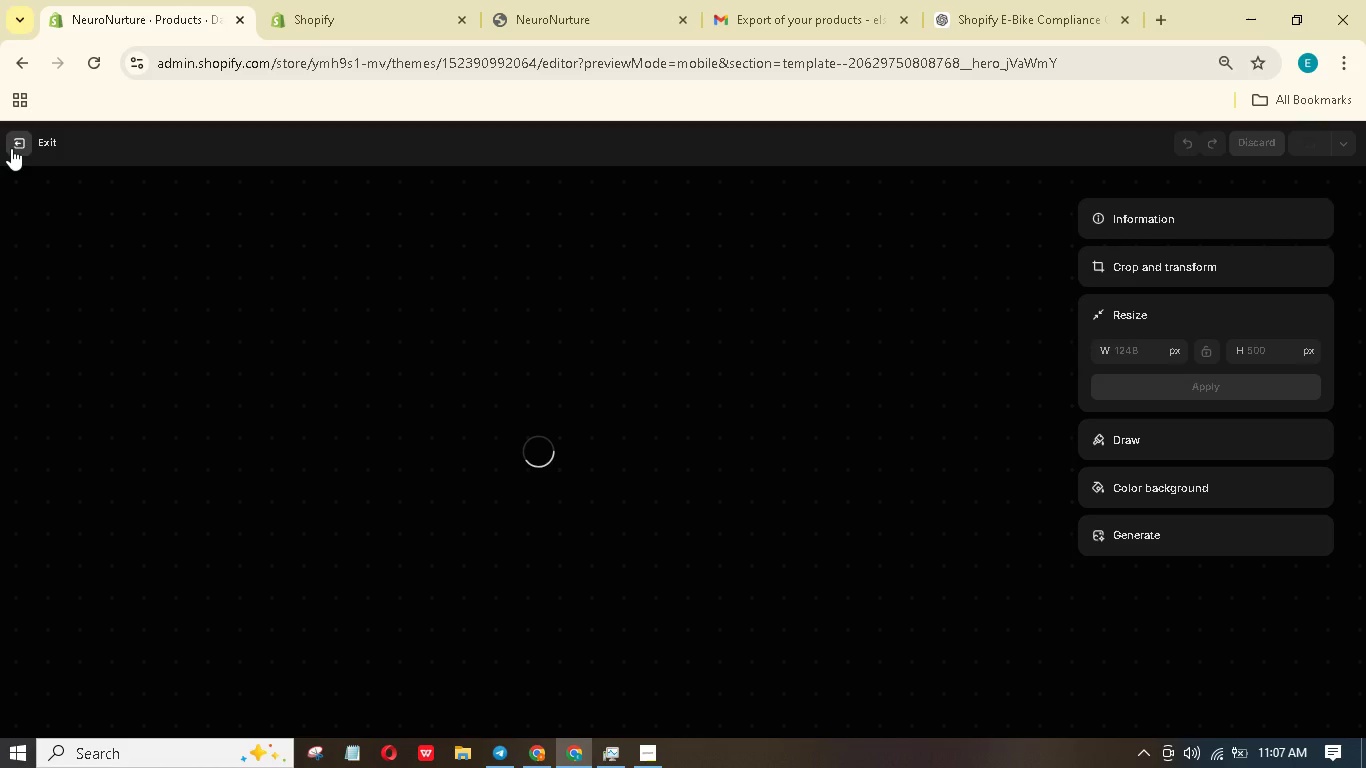 
left_click([11, 148])
 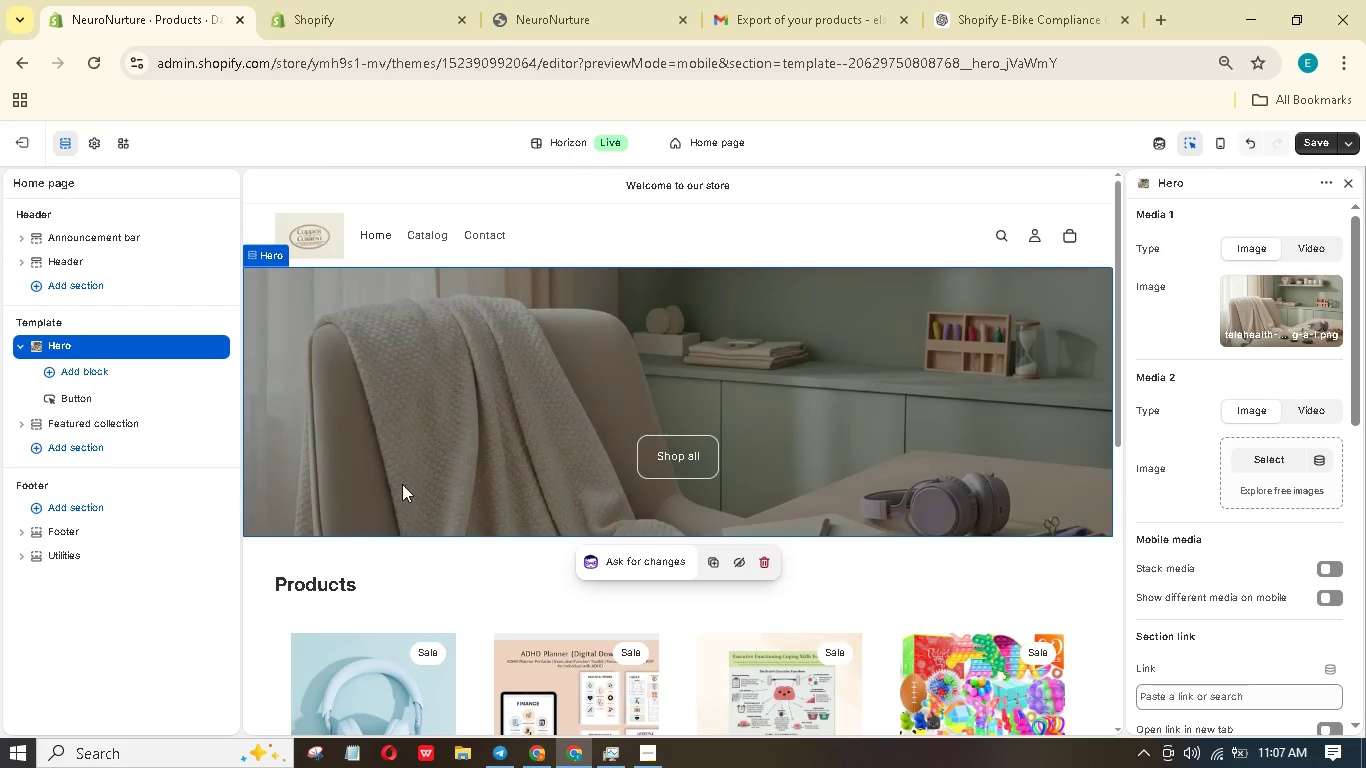 
scroll: coordinate [517, 503], scroll_direction: down, amount: 10.0
 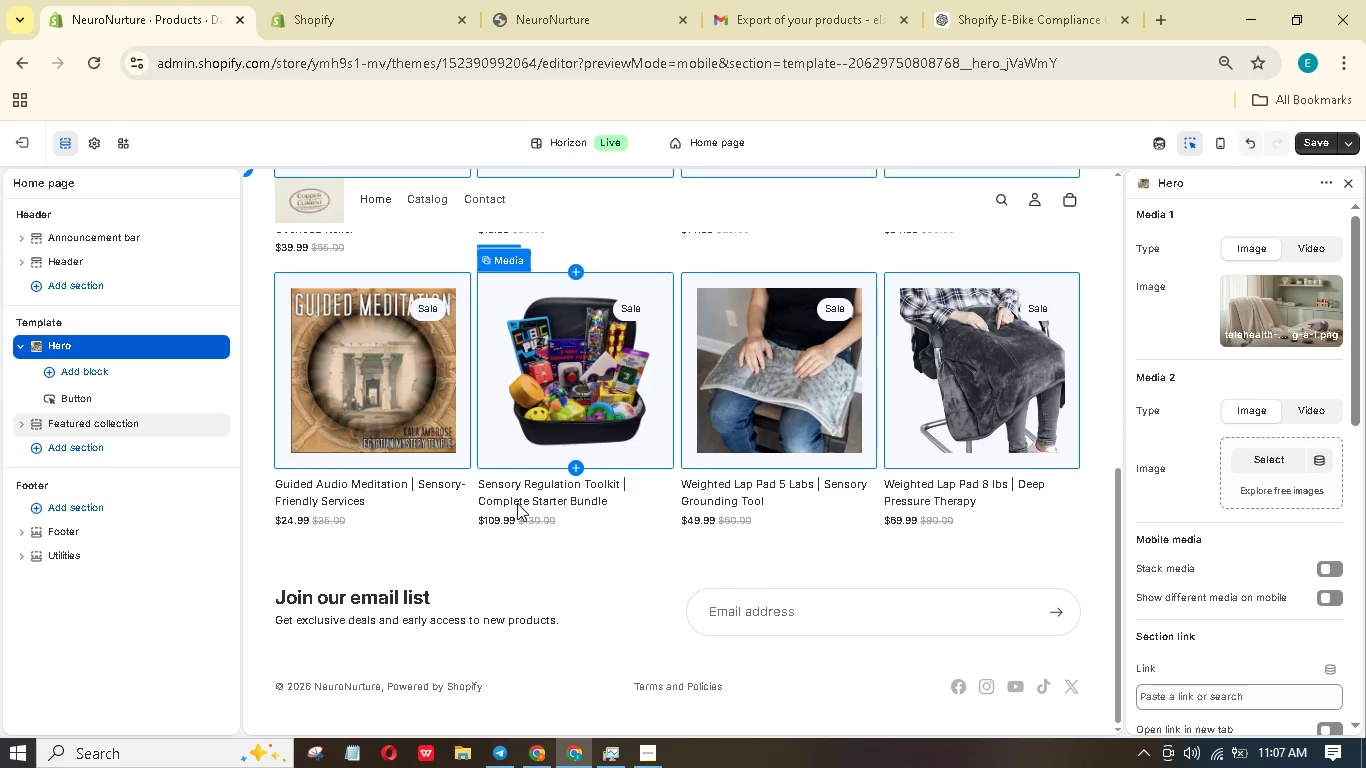 
scroll: coordinate [517, 501], scroll_direction: up, amount: 5.0
 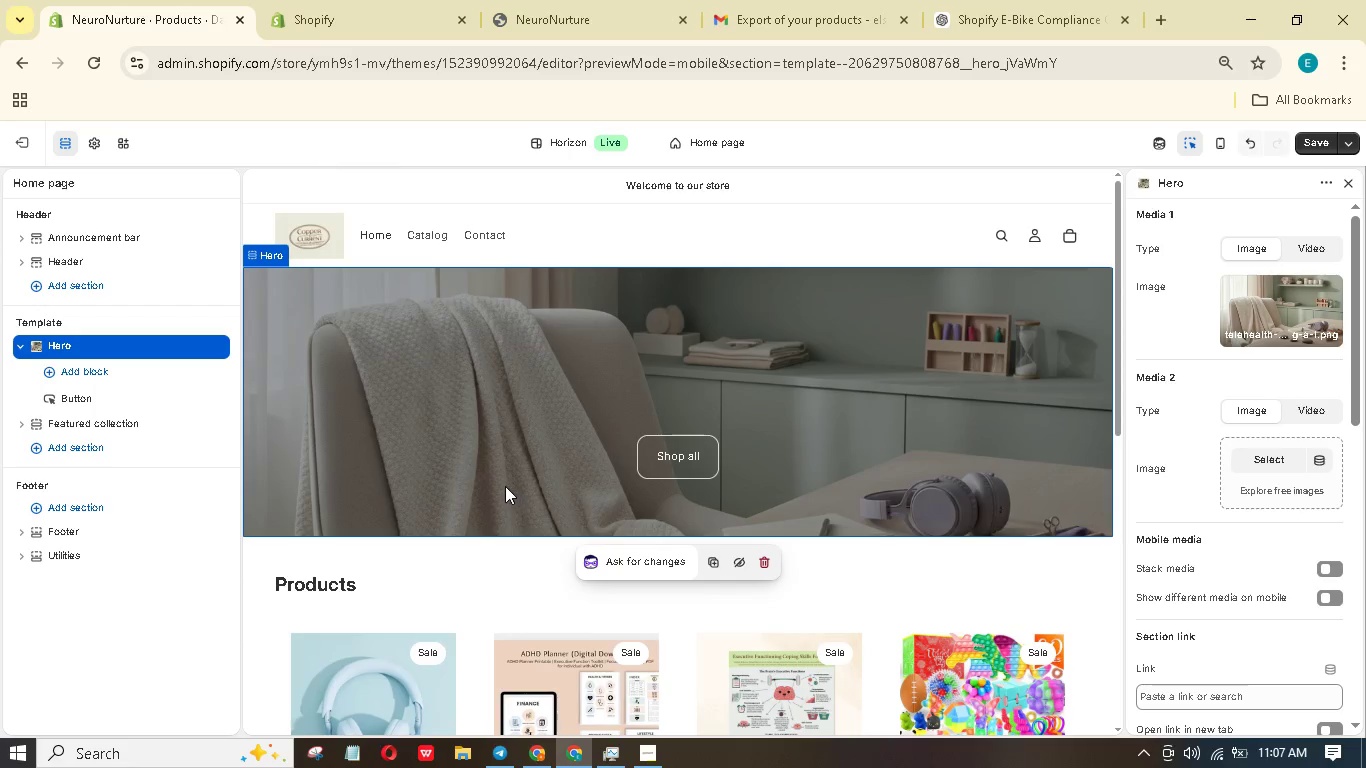 
left_click([315, 223])
 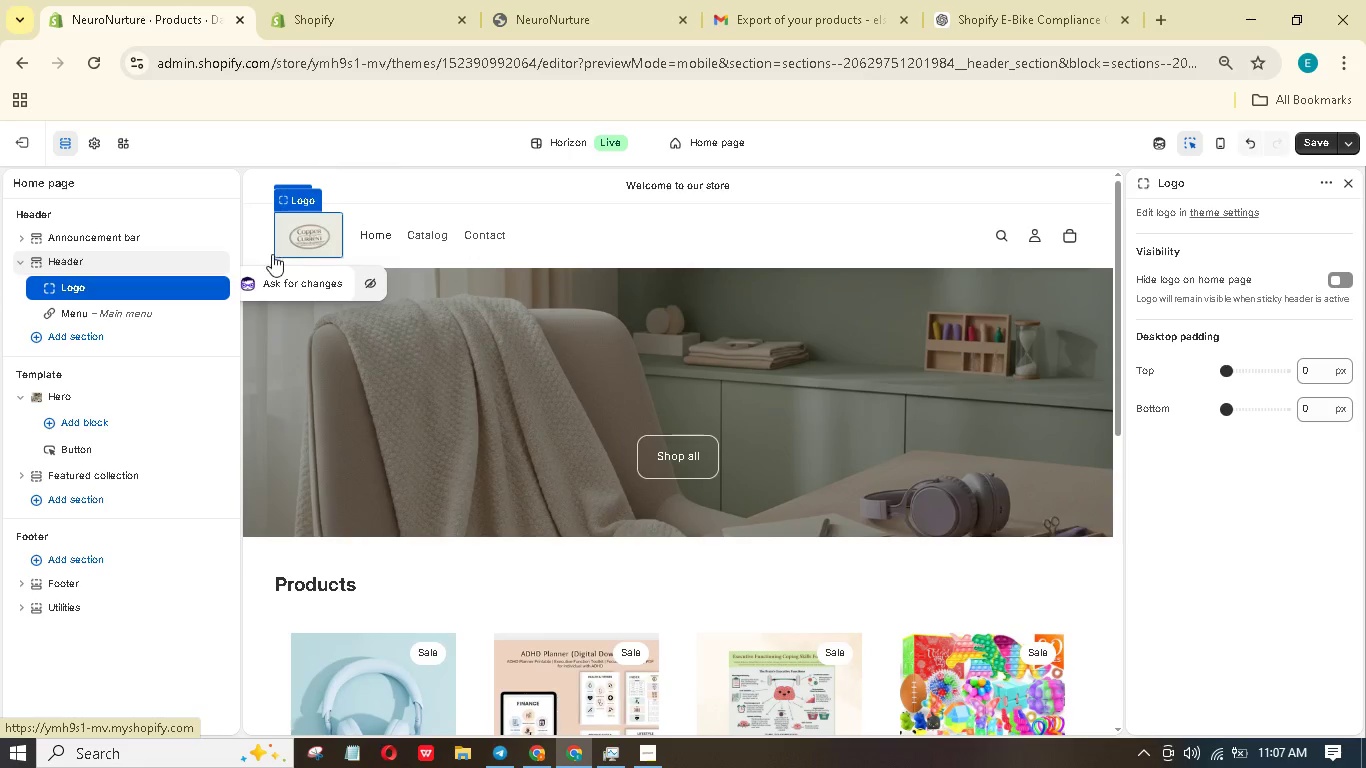 
wait(9.91)
 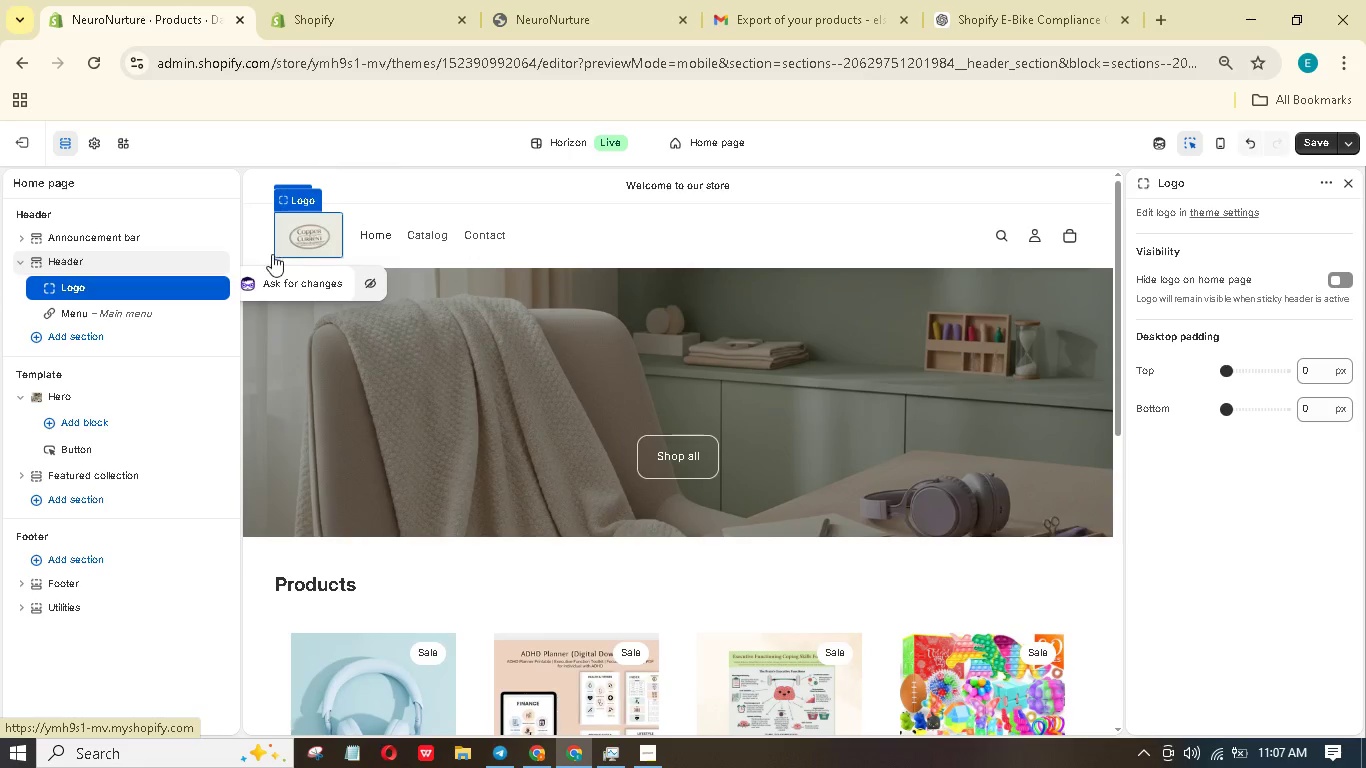 
left_click([1234, 213])
 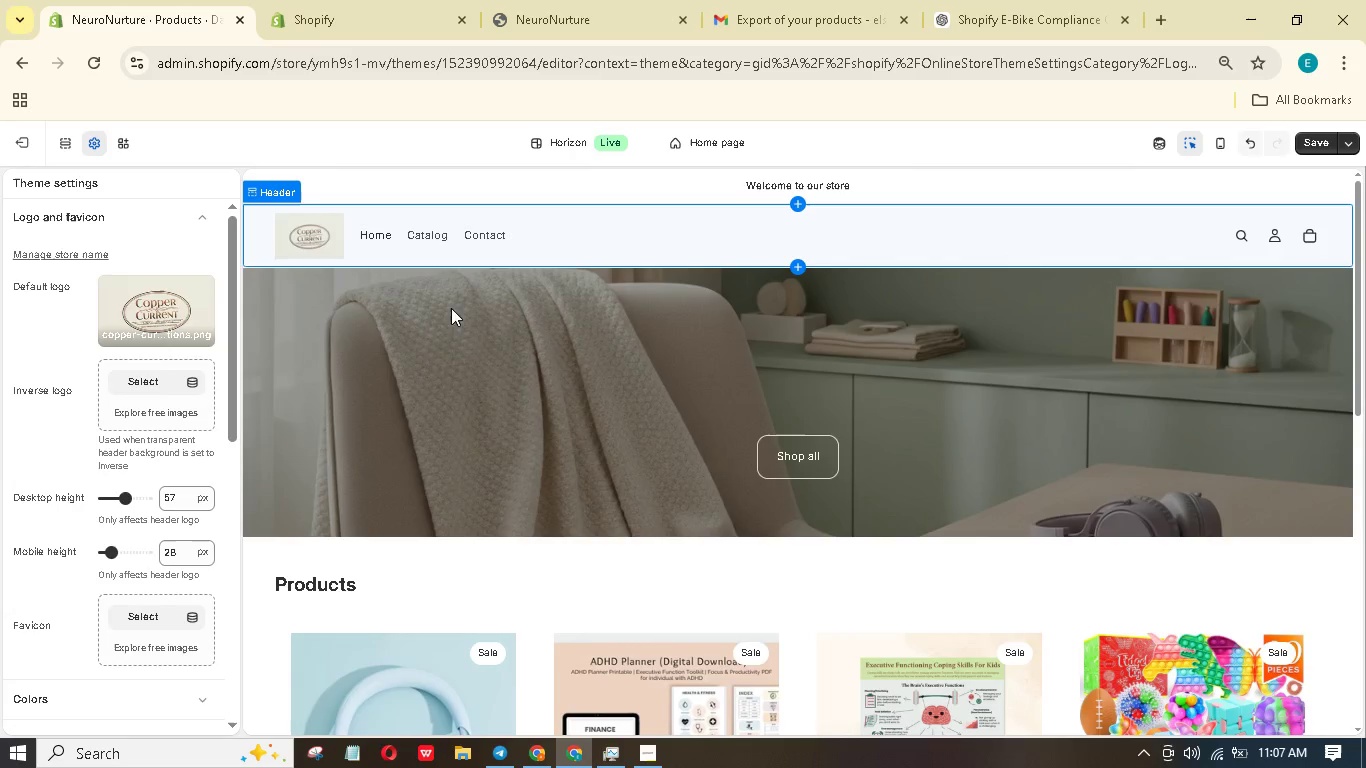 
wait(5.28)
 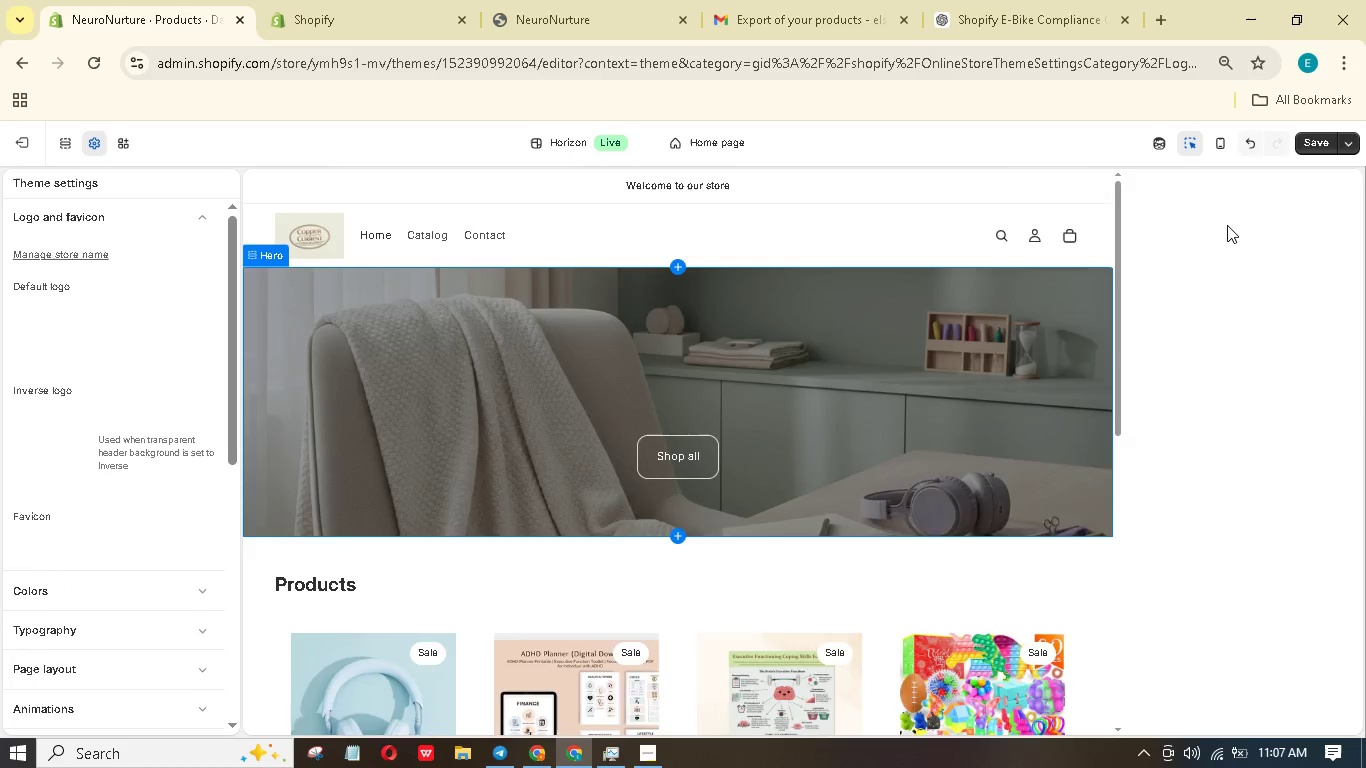 
left_click([153, 300])
 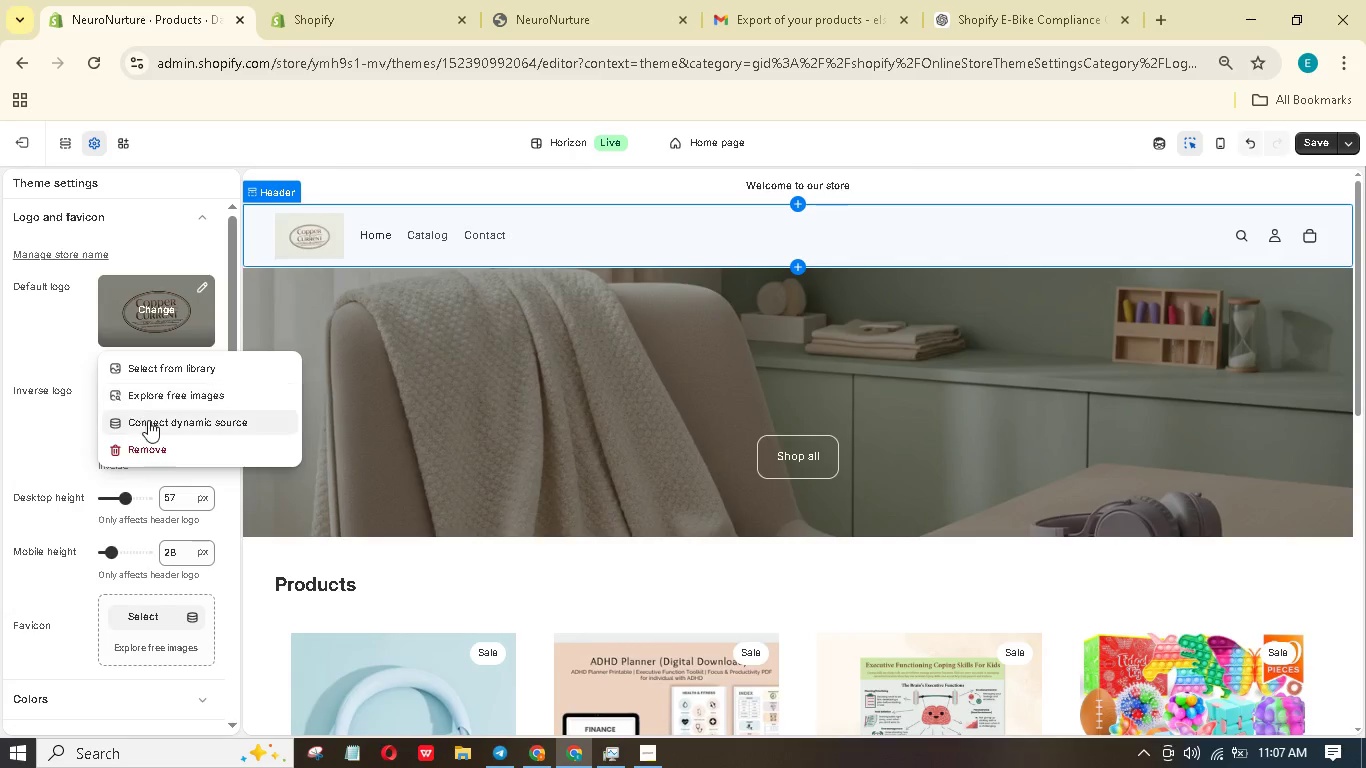 
left_click([148, 440])
 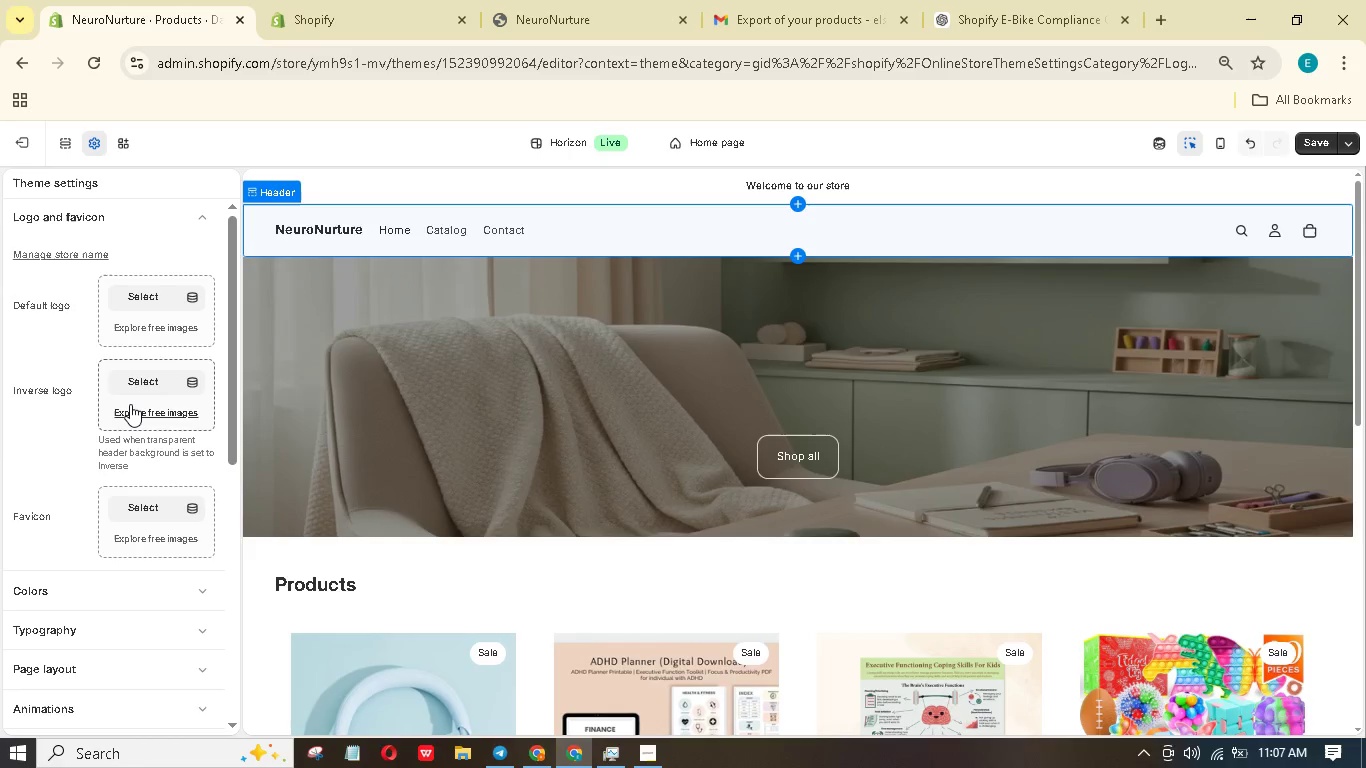 
wait(6.28)
 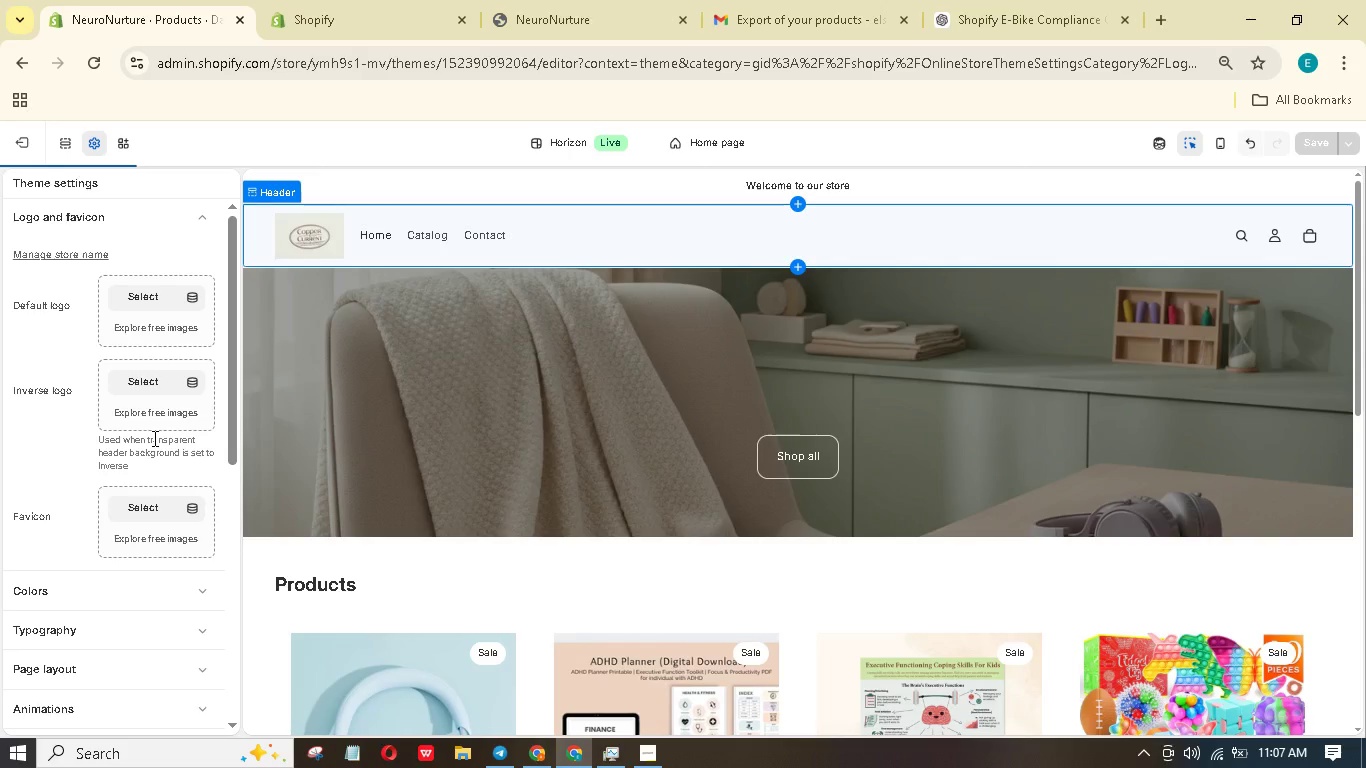 
left_click([1310, 139])
 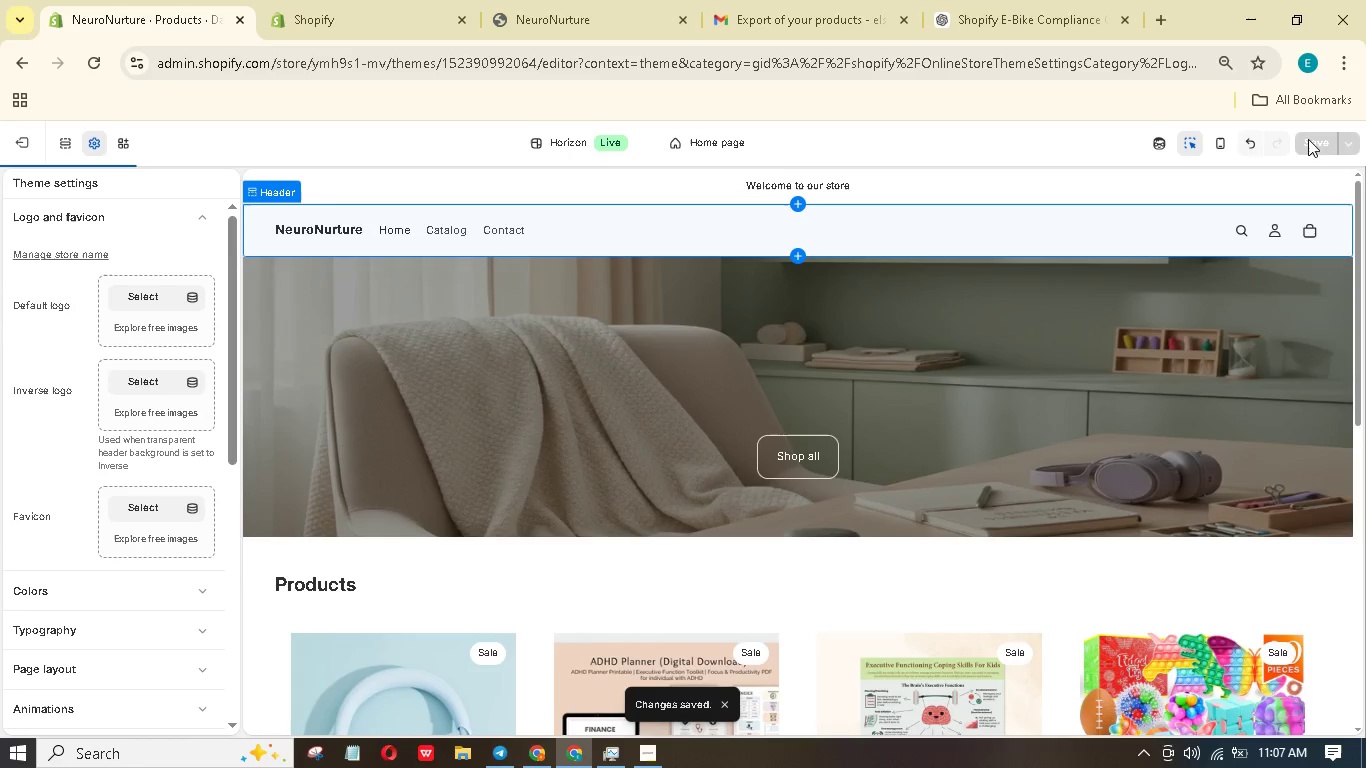 
mouse_move([1271, 131])
 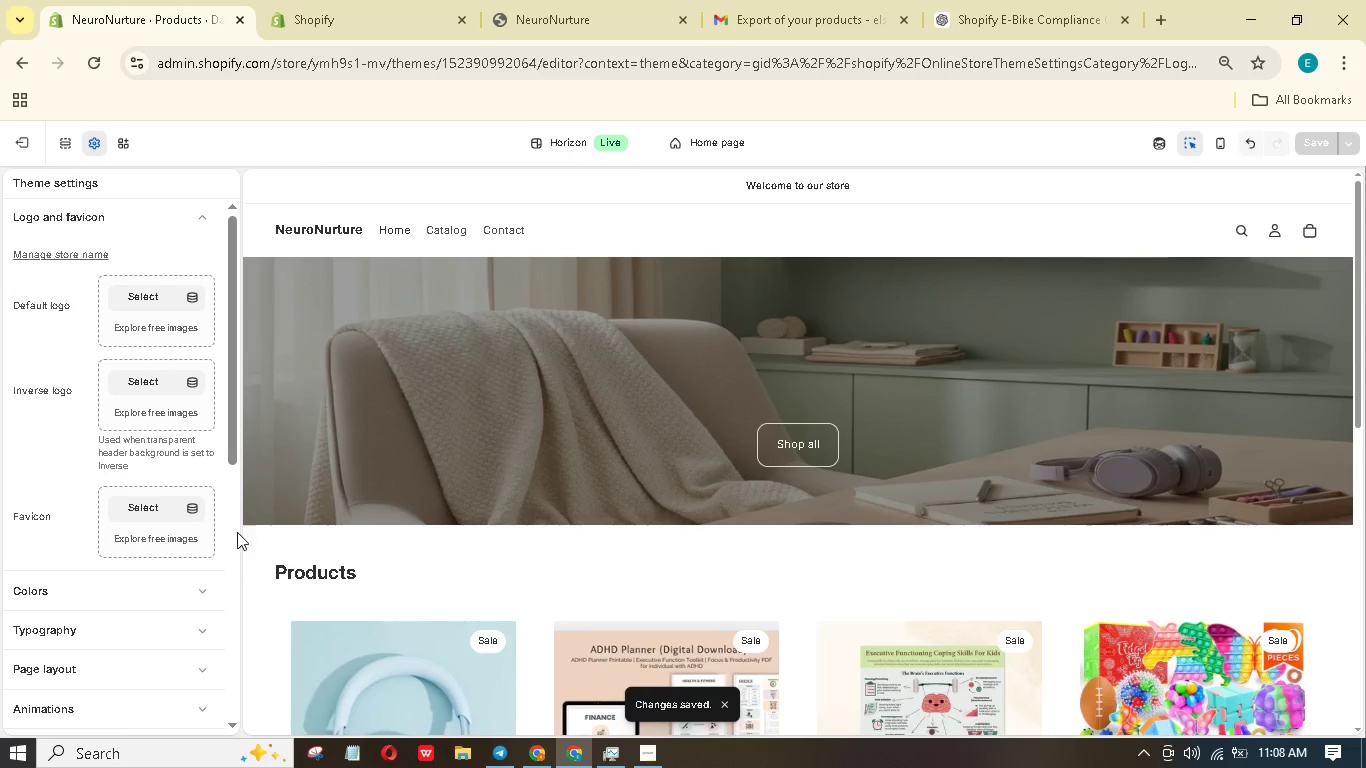 
left_click([121, 594])
 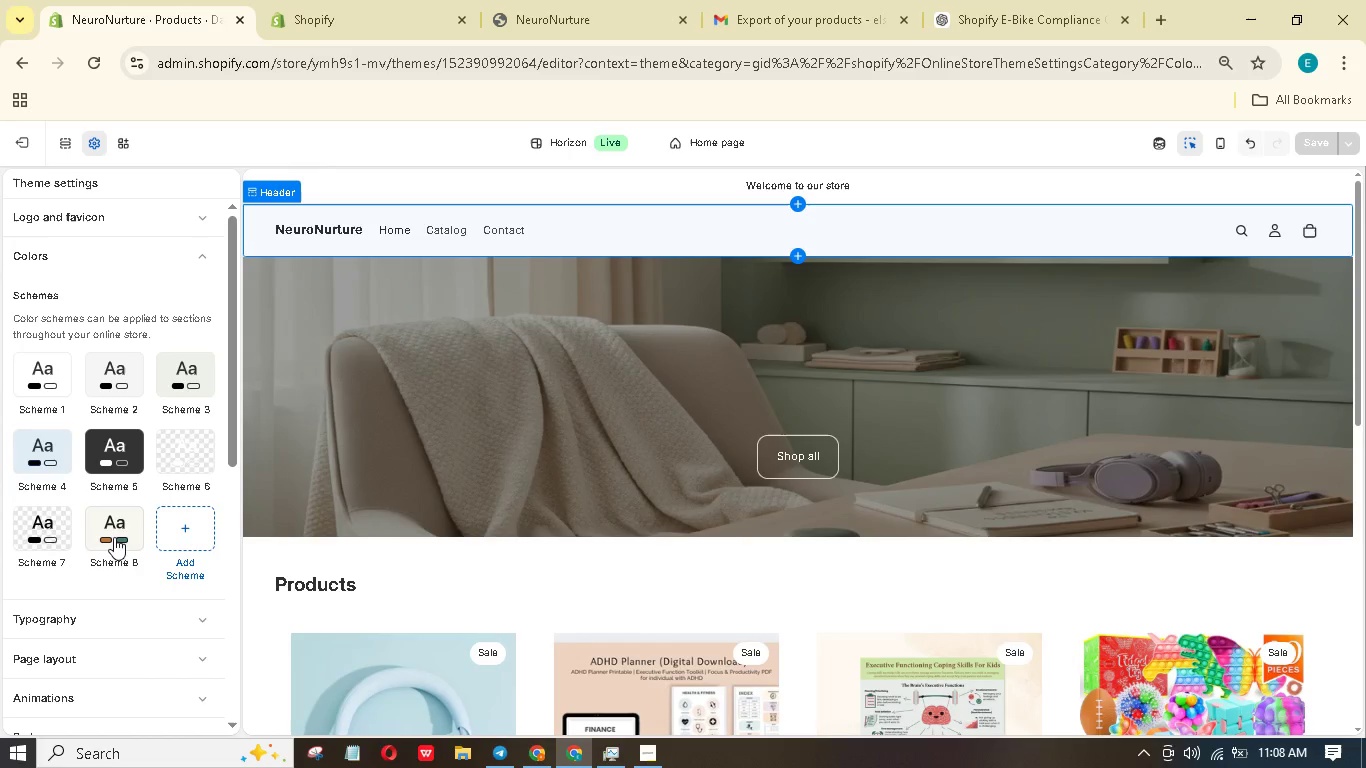 
left_click([114, 535])
 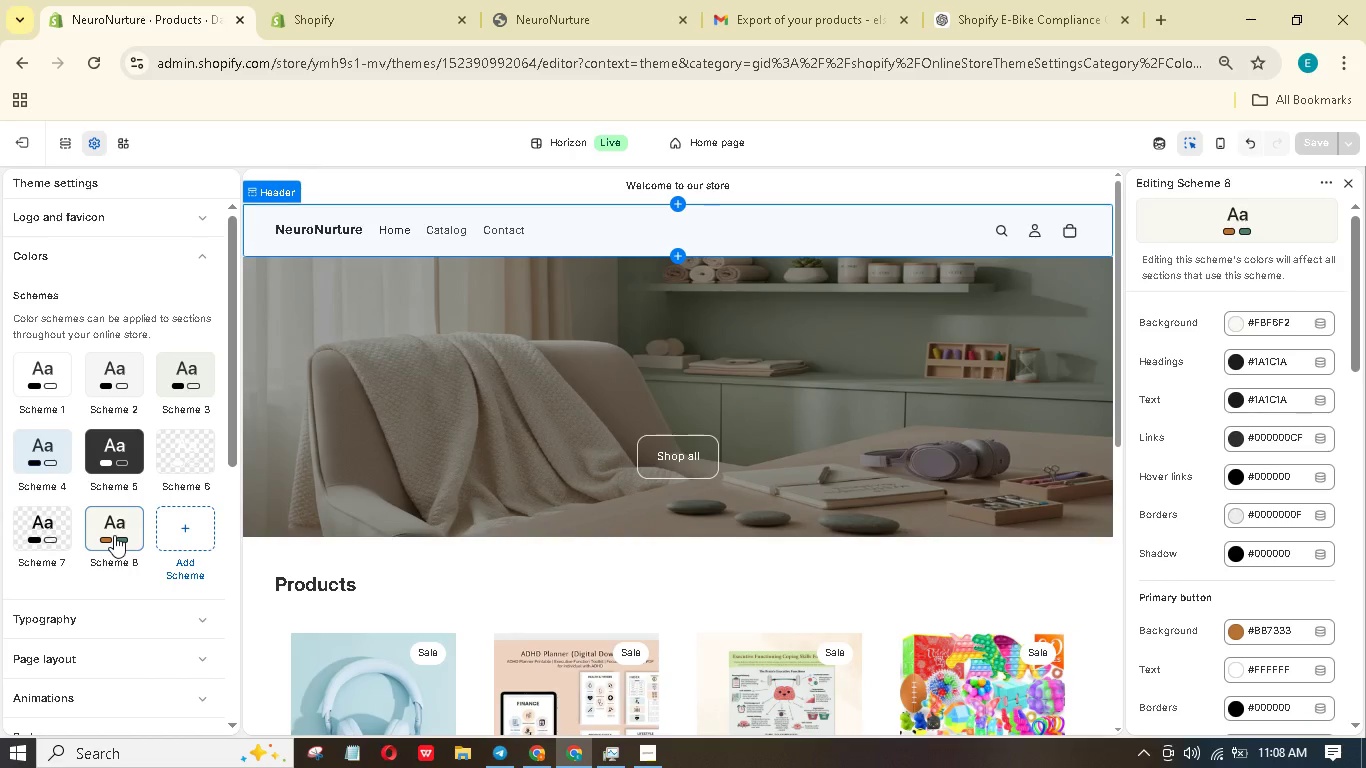 
scroll: coordinate [569, 615], scroll_direction: down, amount: 1.0
 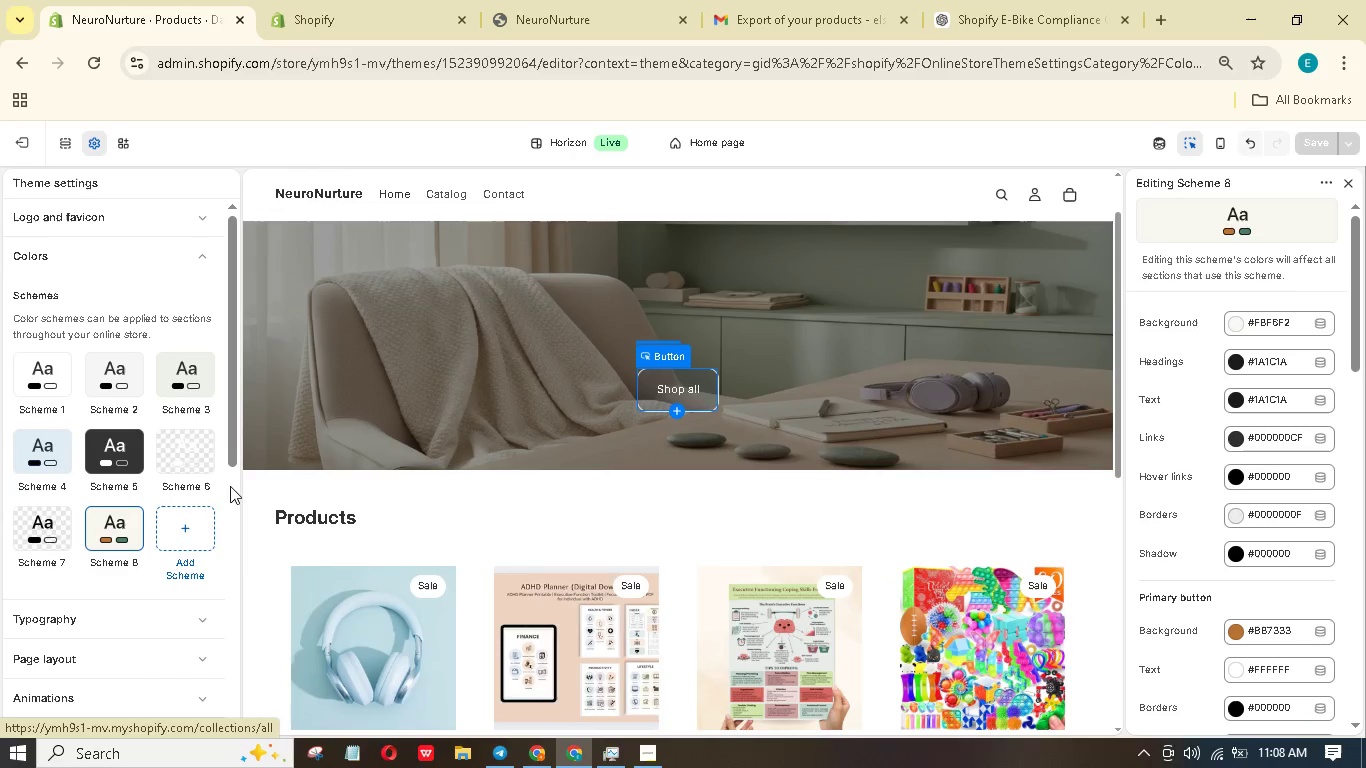 
left_click([97, 540])
 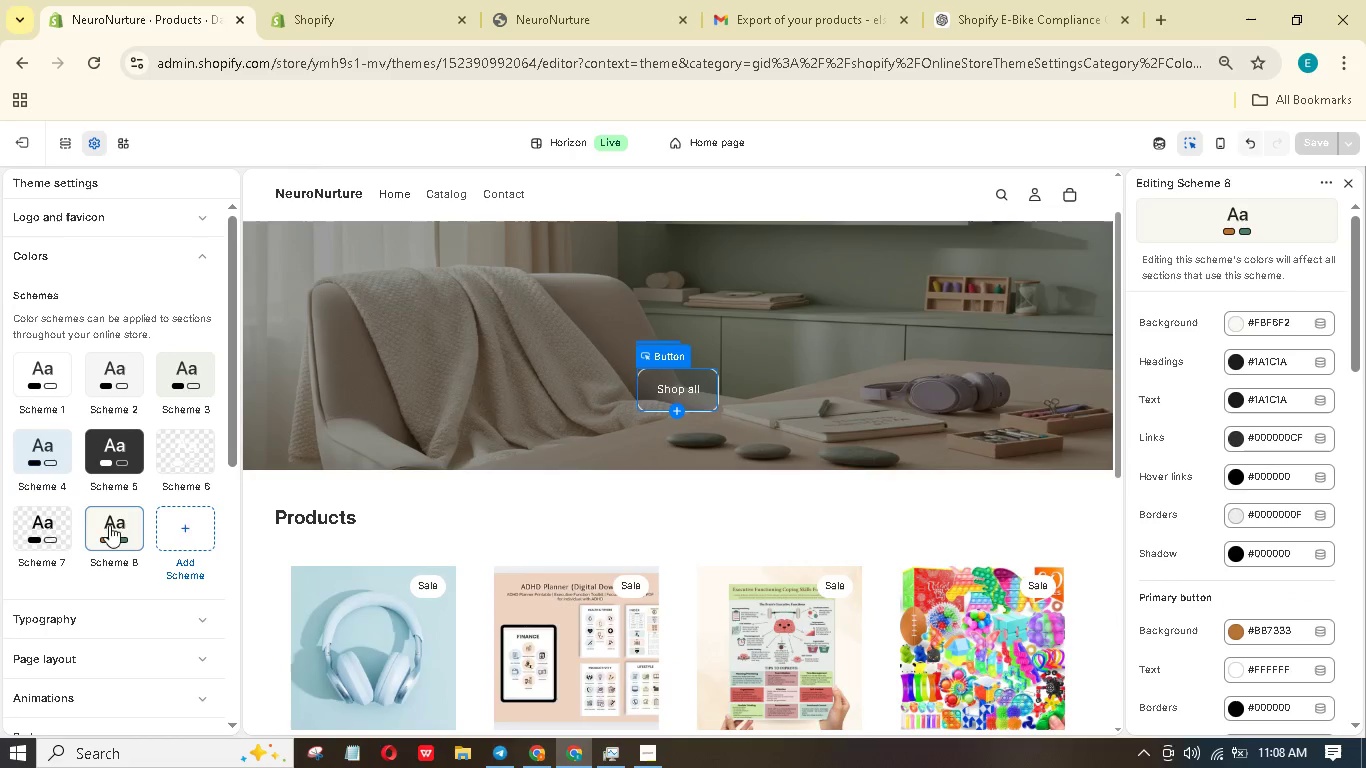 
scroll: coordinate [1214, 421], scroll_direction: down, amount: 2.0
 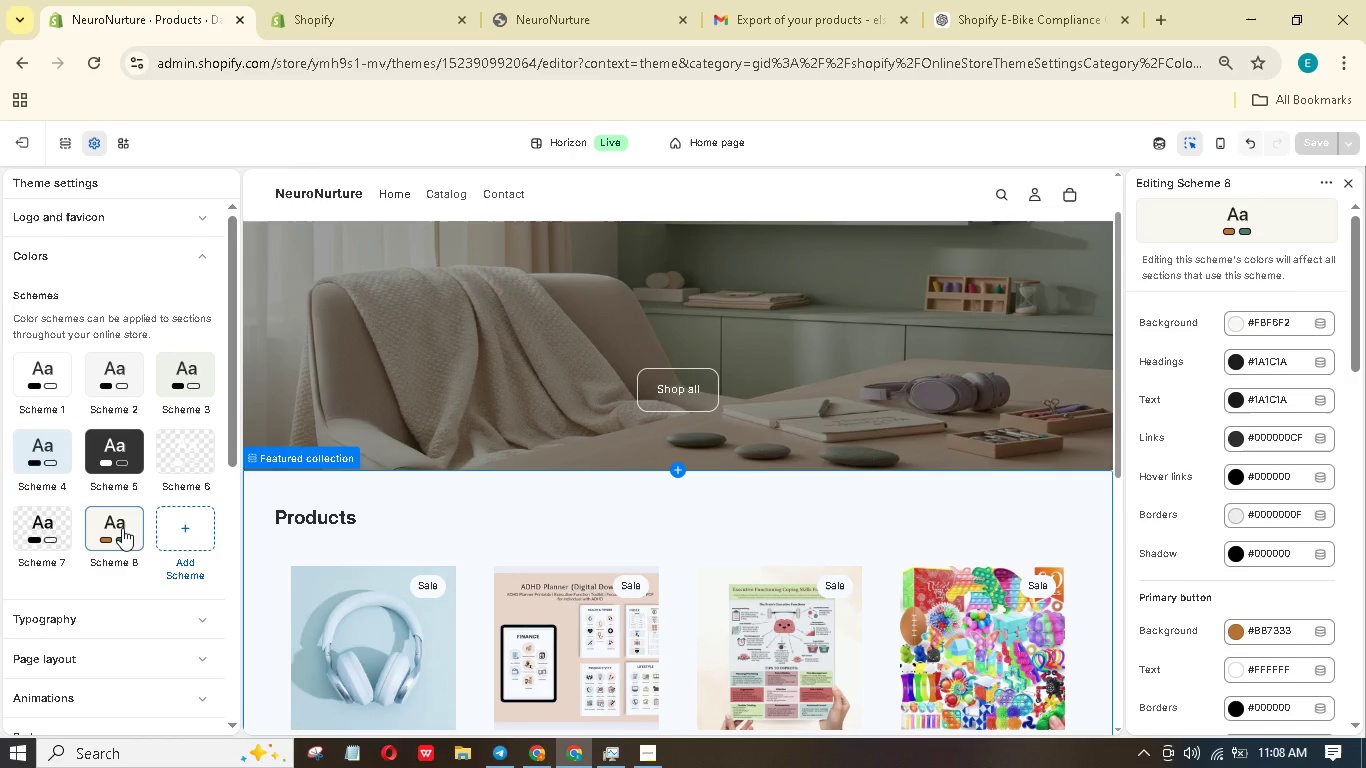 
double_click([122, 528])
 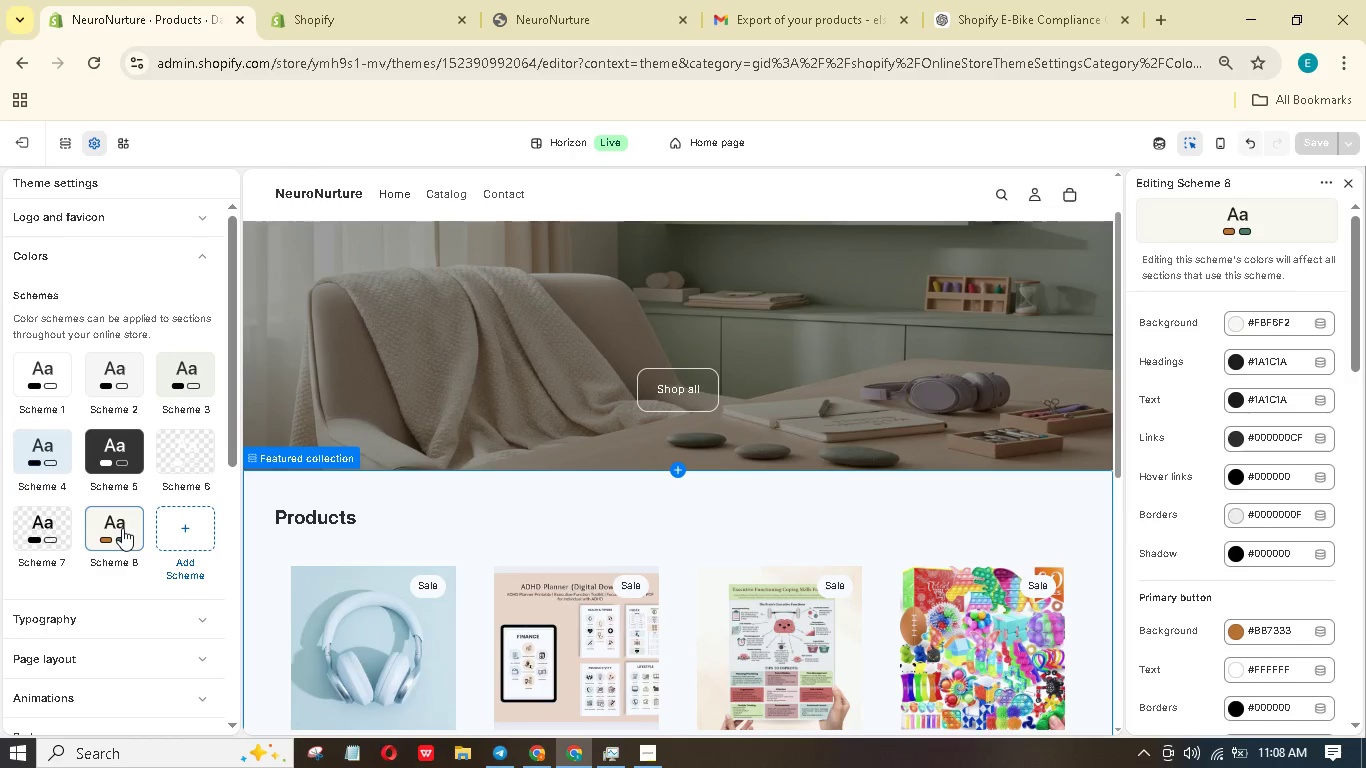 
left_click([122, 528])
 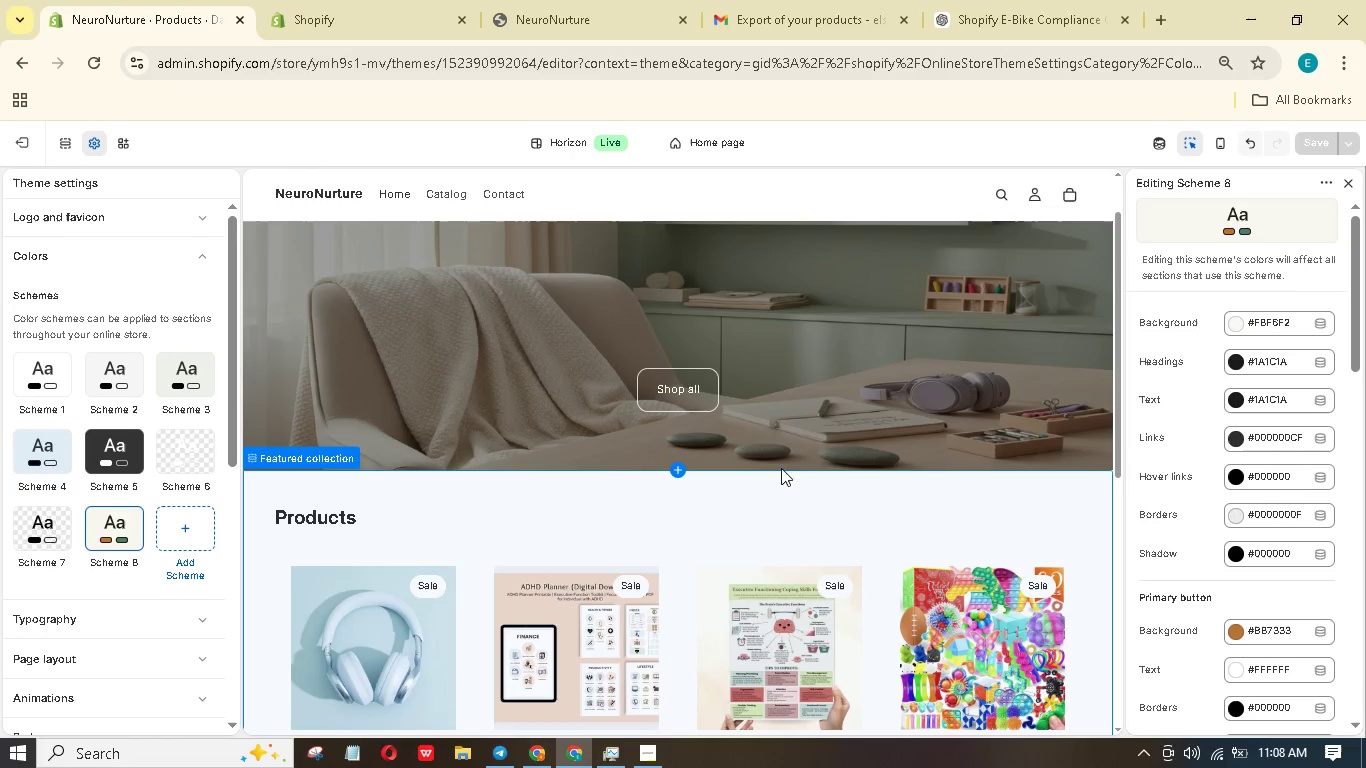 
scroll: coordinate [1178, 507], scroll_direction: up, amount: 10.0
 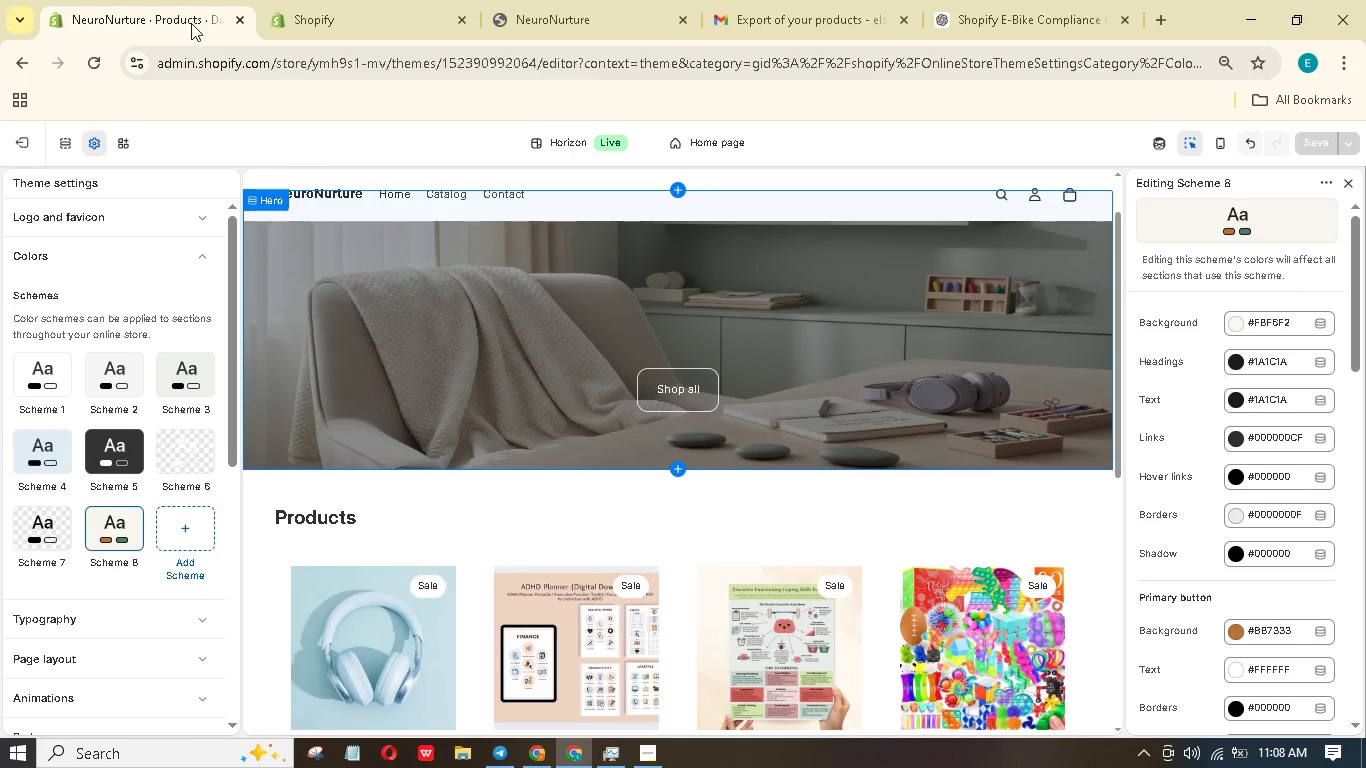 
wait(6.32)
 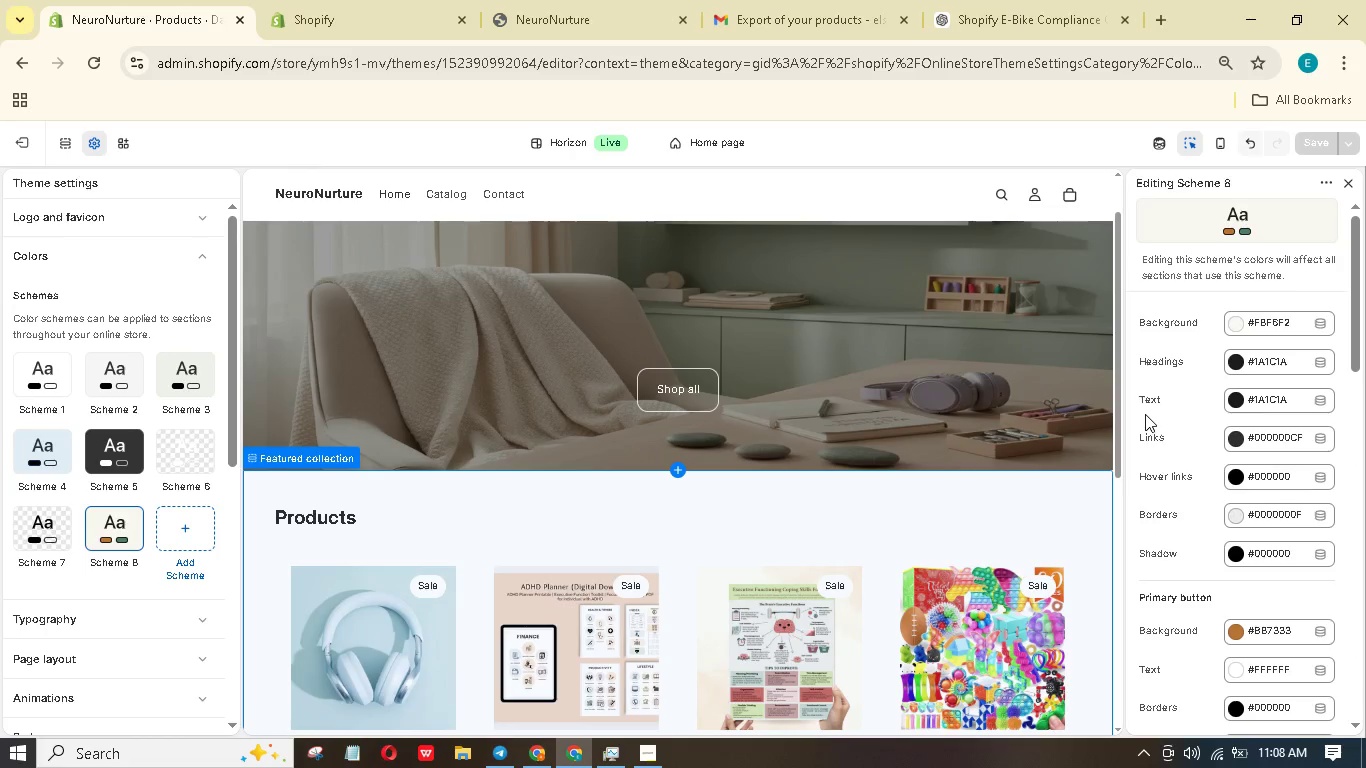 
left_click([8, 144])
 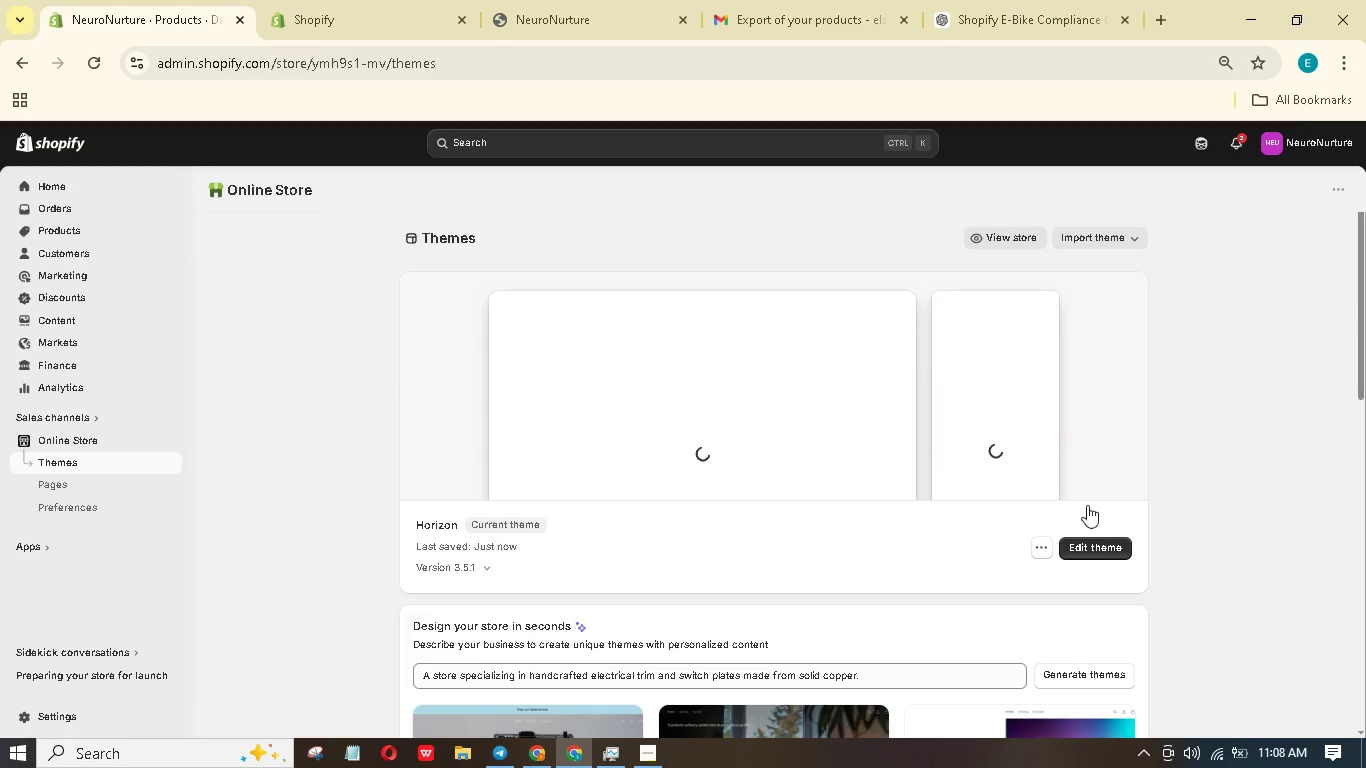 
wait(6.23)
 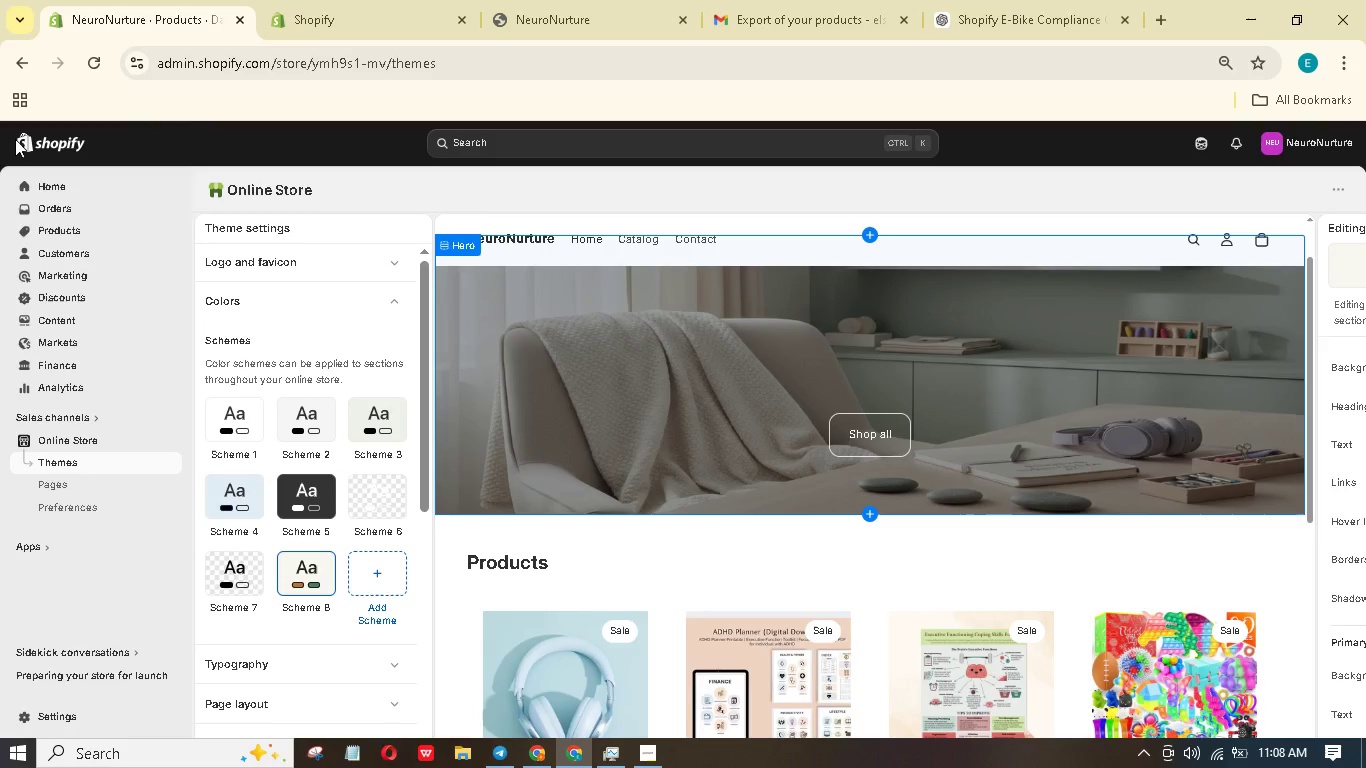 
left_click([1046, 601])
 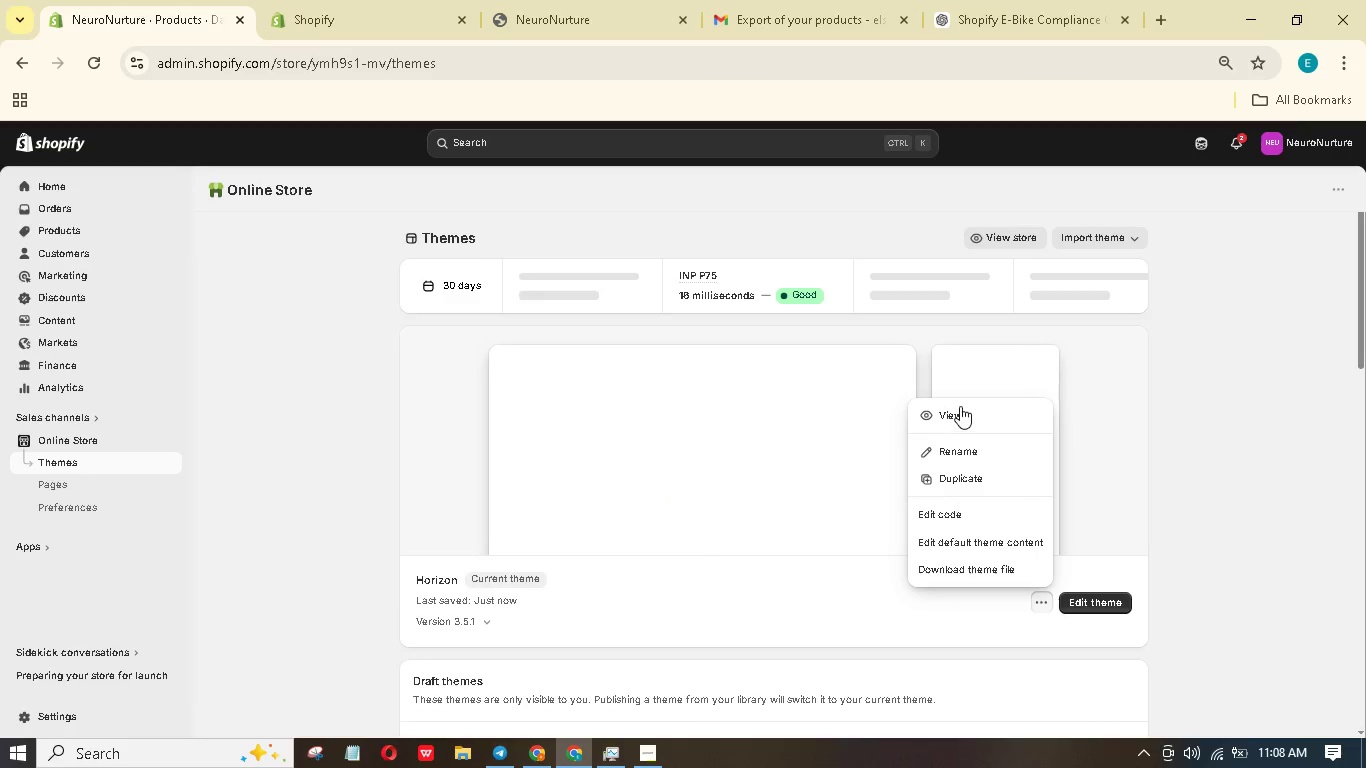 
left_click([960, 406])
 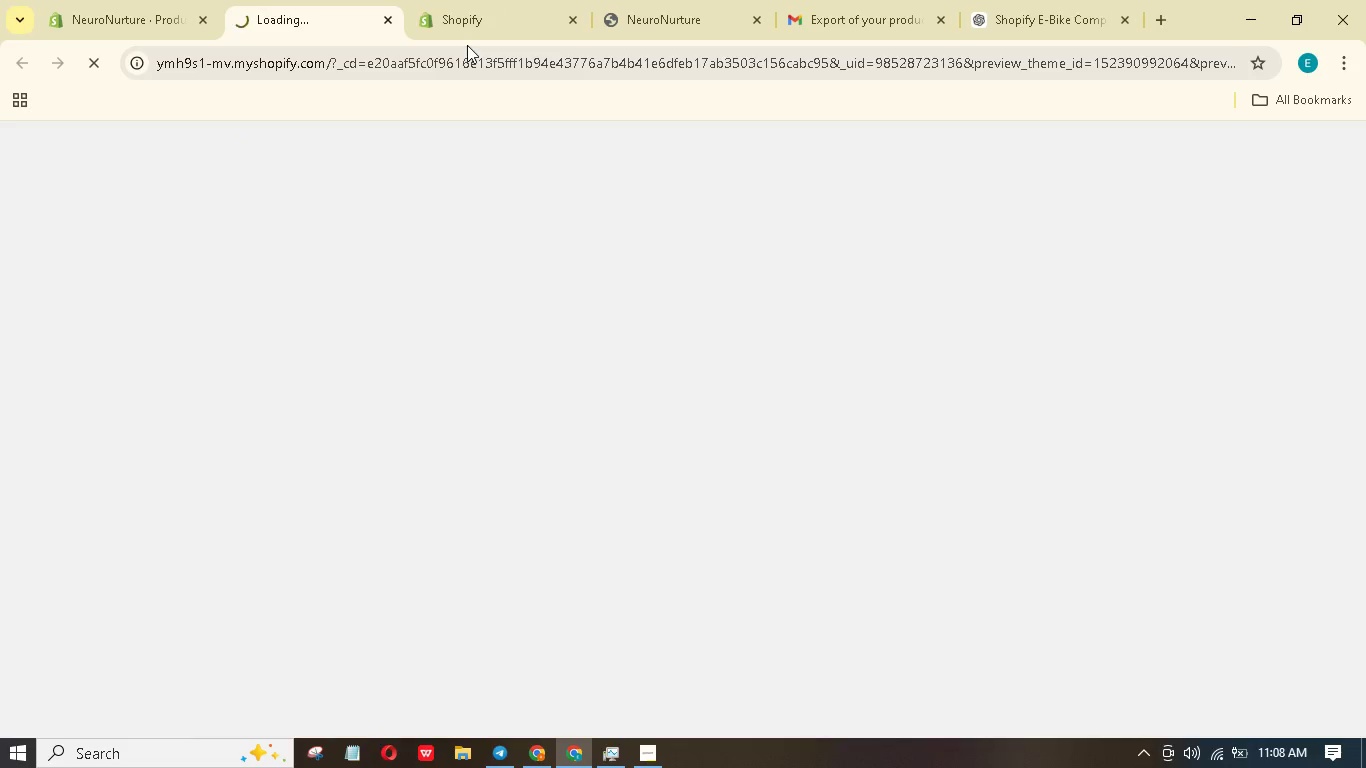 
left_click([568, 15])
 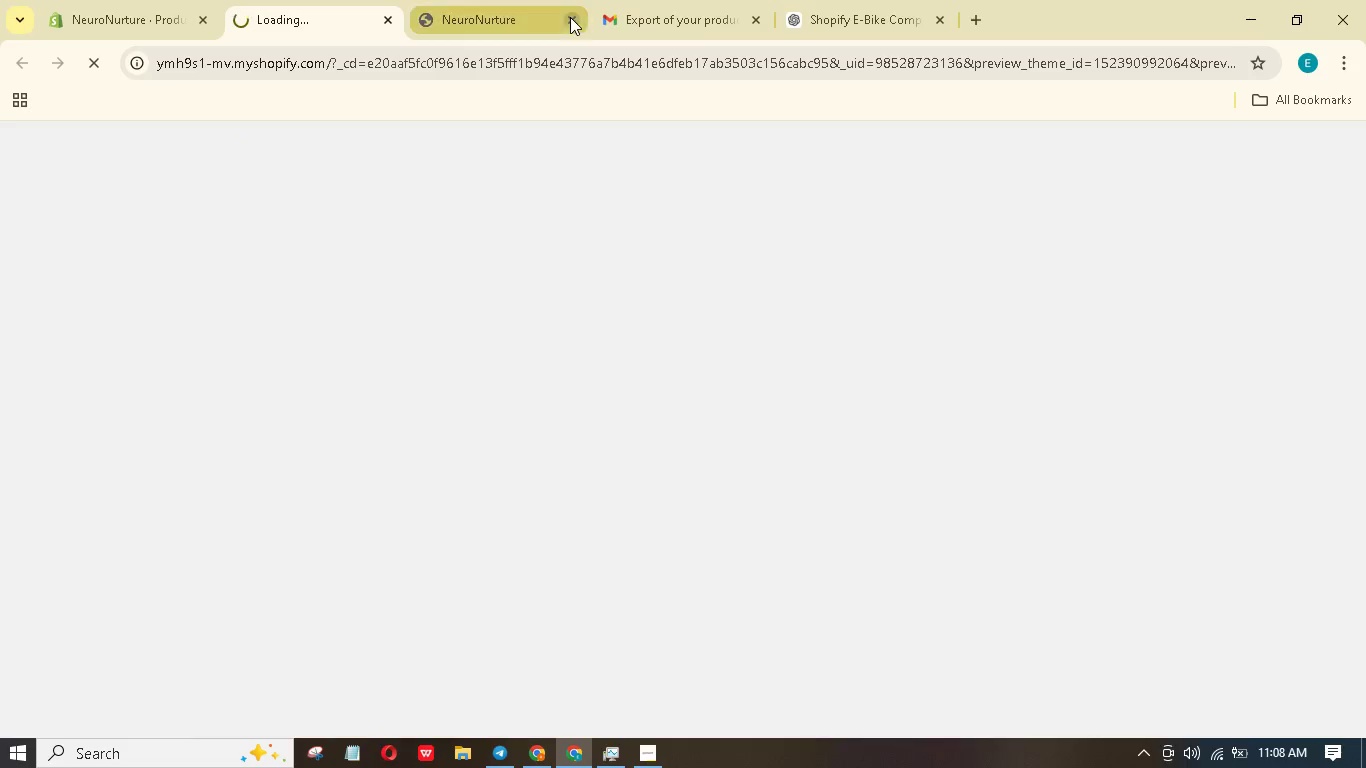 
left_click([571, 21])
 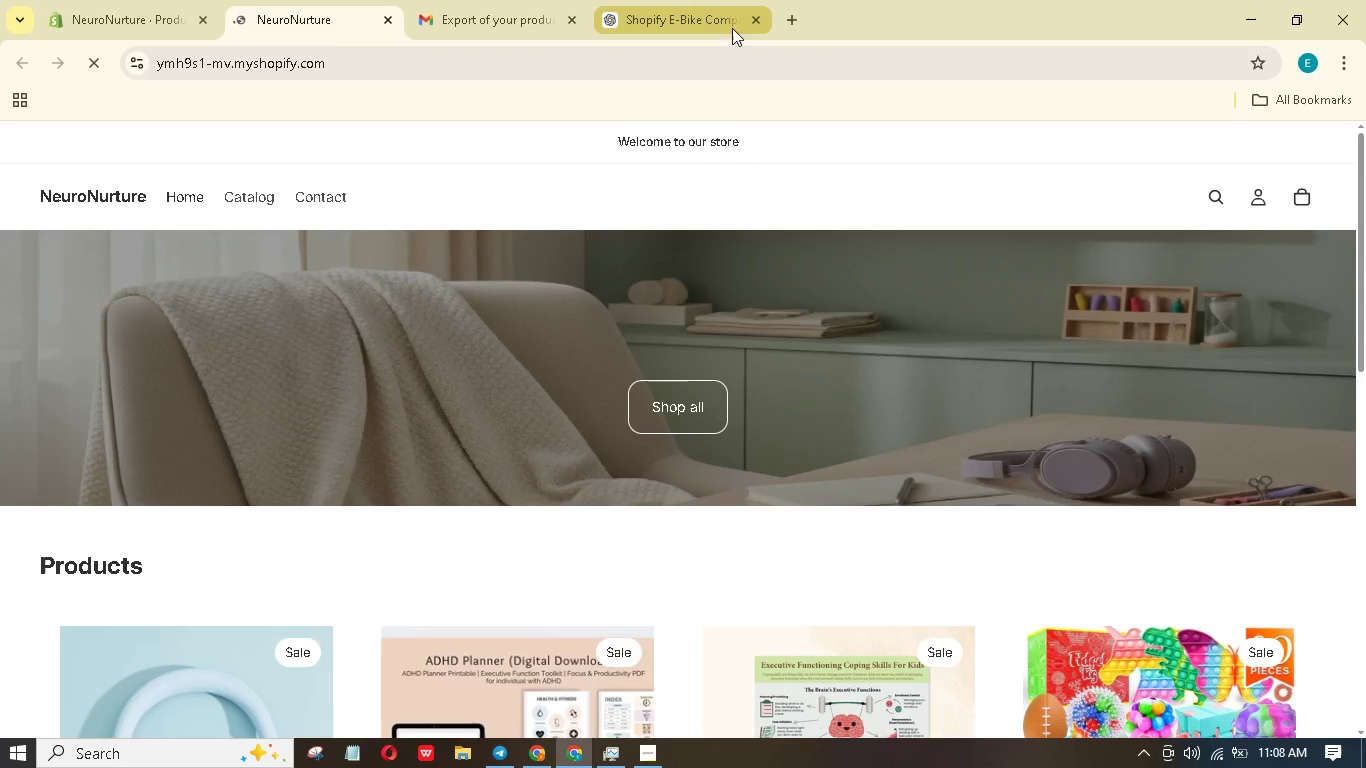 
left_click([755, 16])
 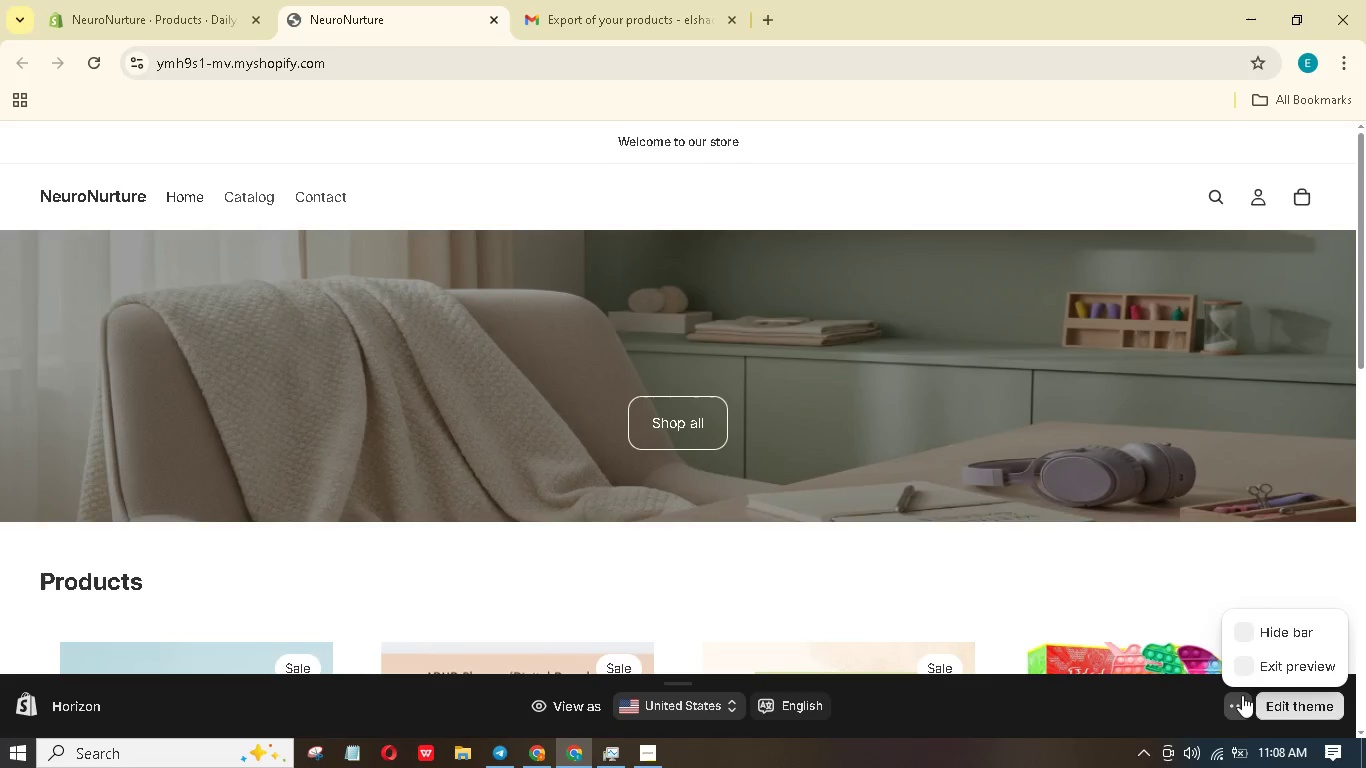 
left_click([1253, 636])
 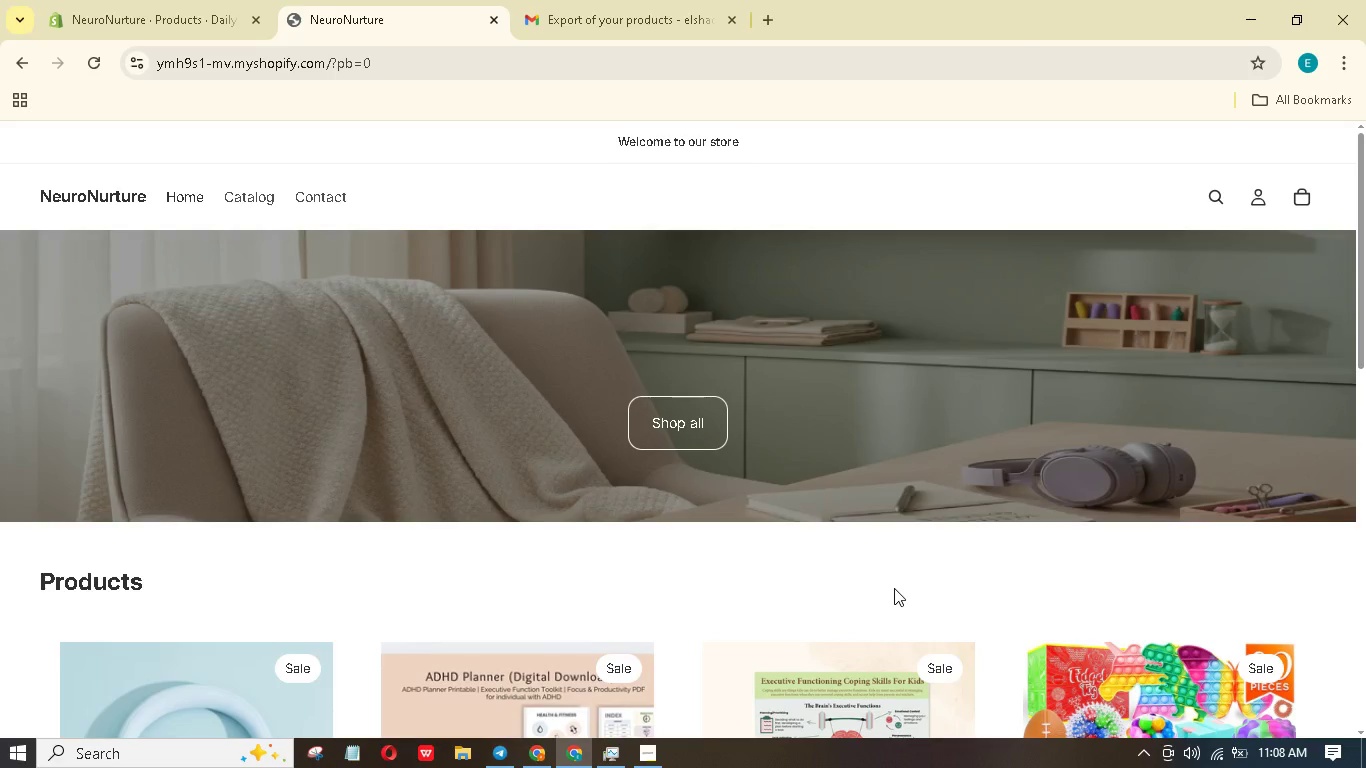 
scroll: coordinate [894, 588], scroll_direction: down, amount: 1.0
 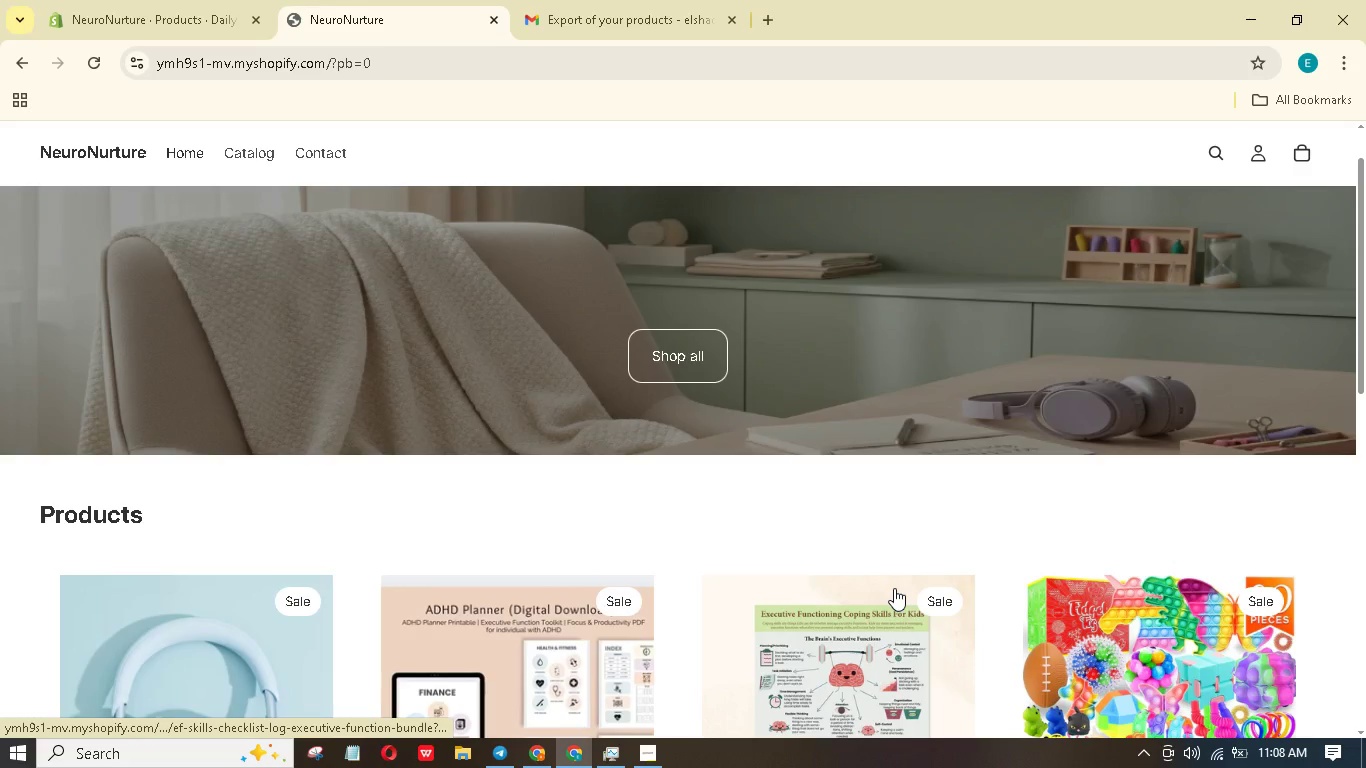 
scroll: coordinate [894, 588], scroll_direction: up, amount: 2.0
 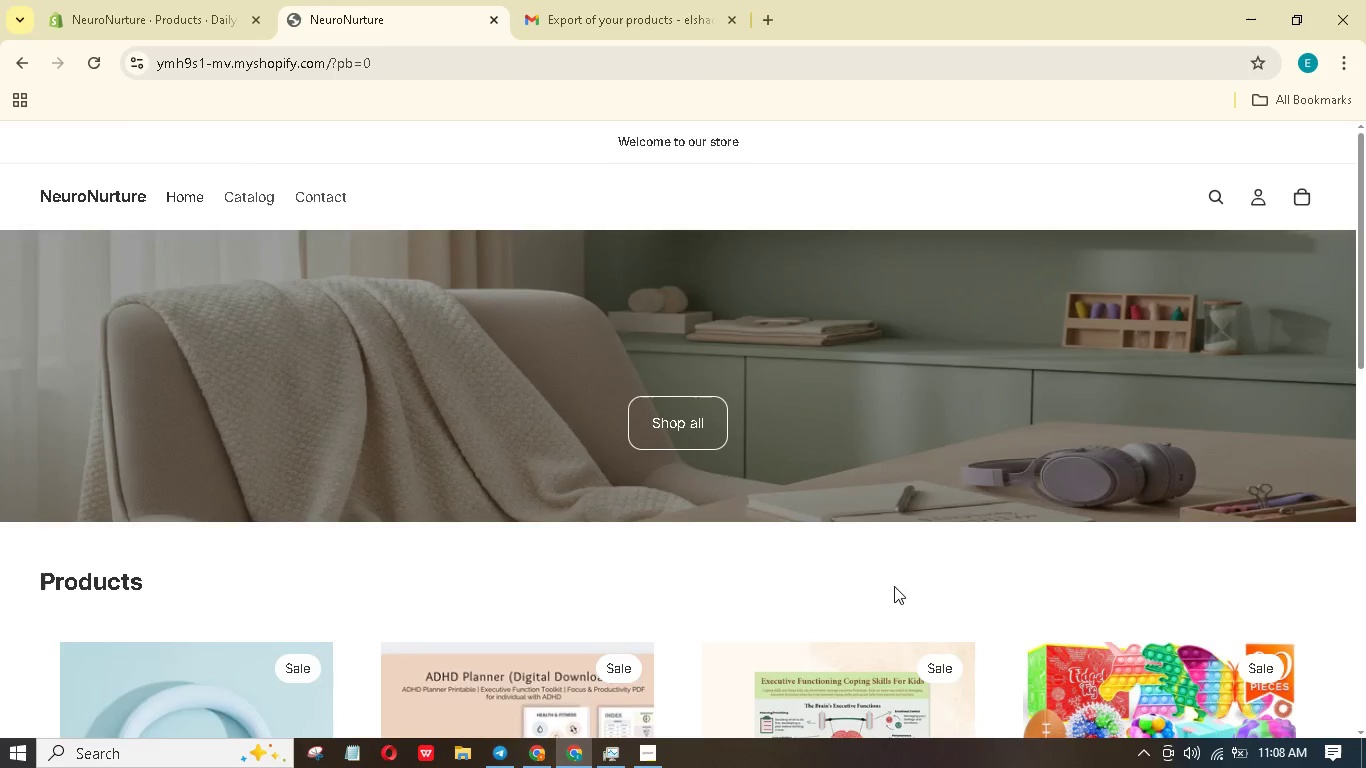 
scroll: coordinate [894, 586], scroll_direction: down, amount: 2.0
 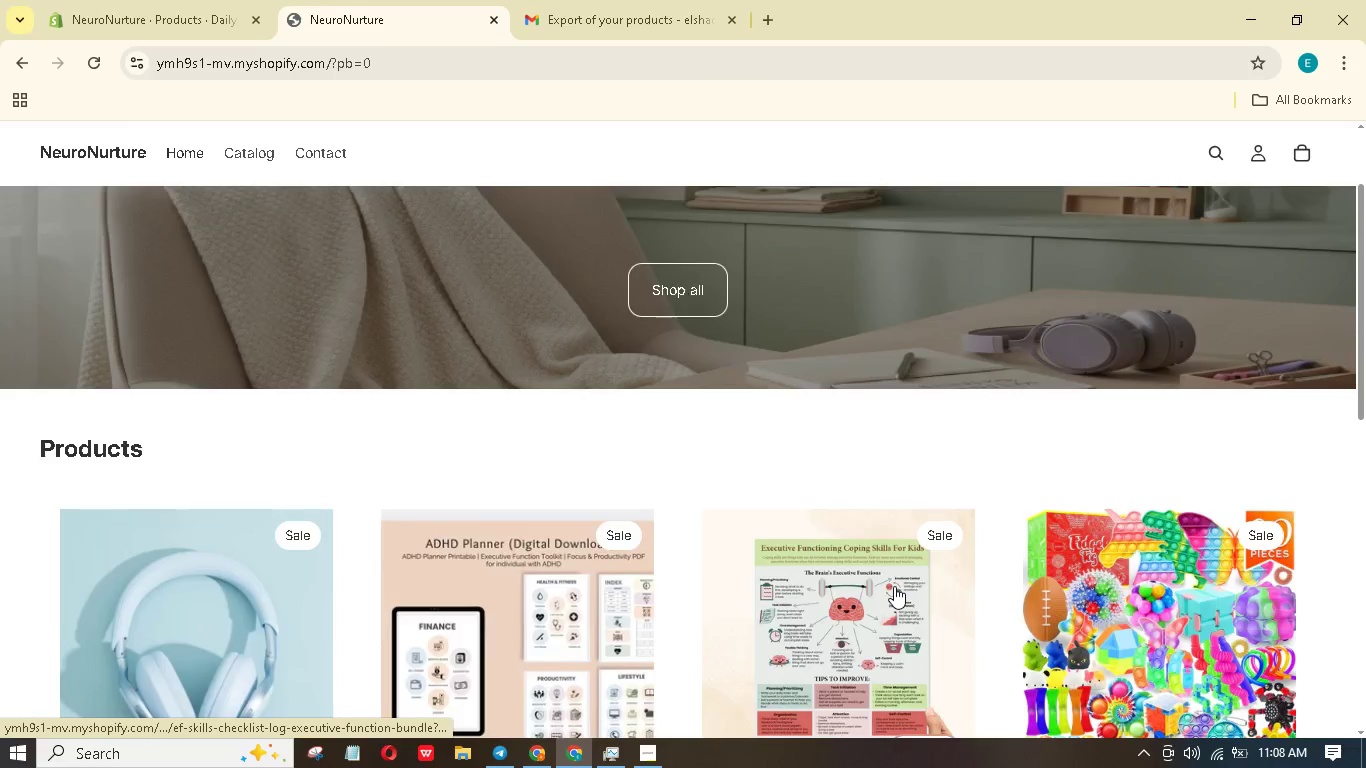 
scroll: coordinate [894, 586], scroll_direction: up, amount: 4.0
 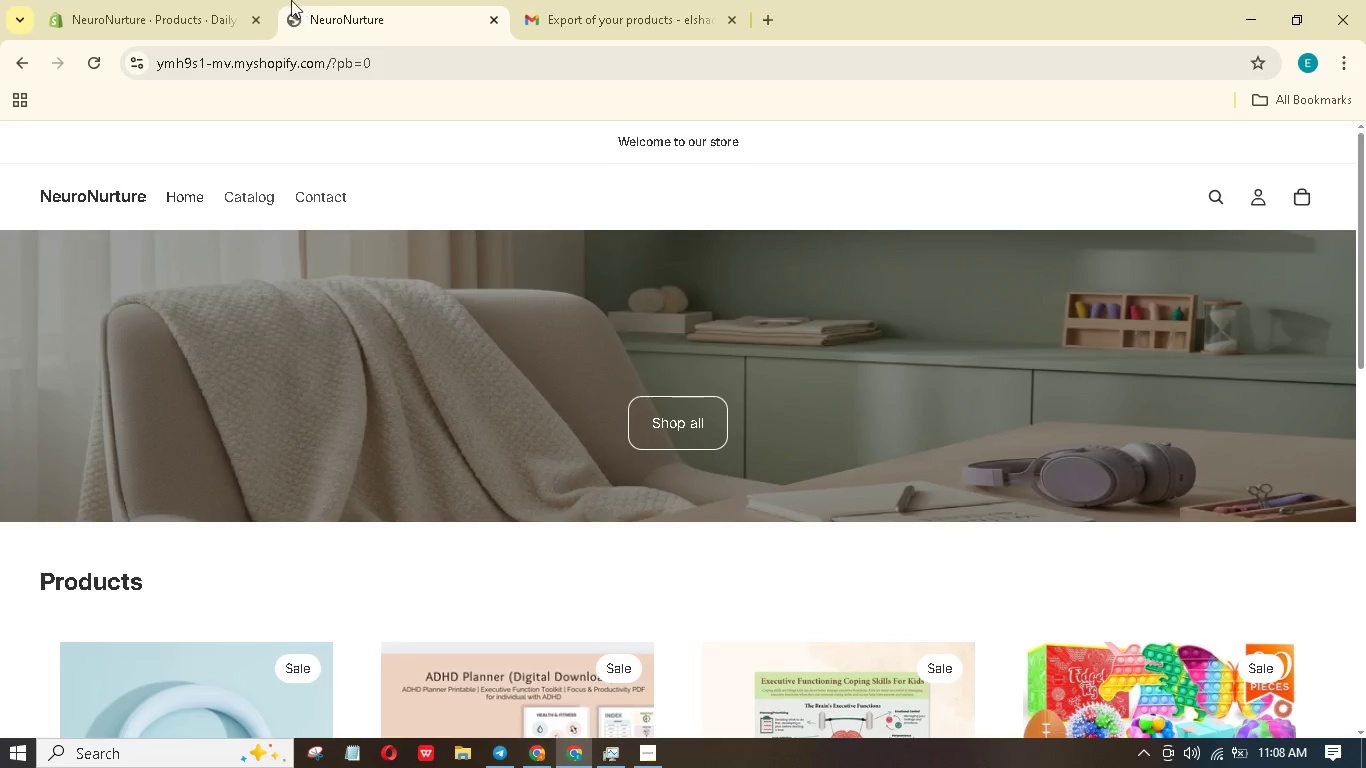 
left_click([234, 0])
 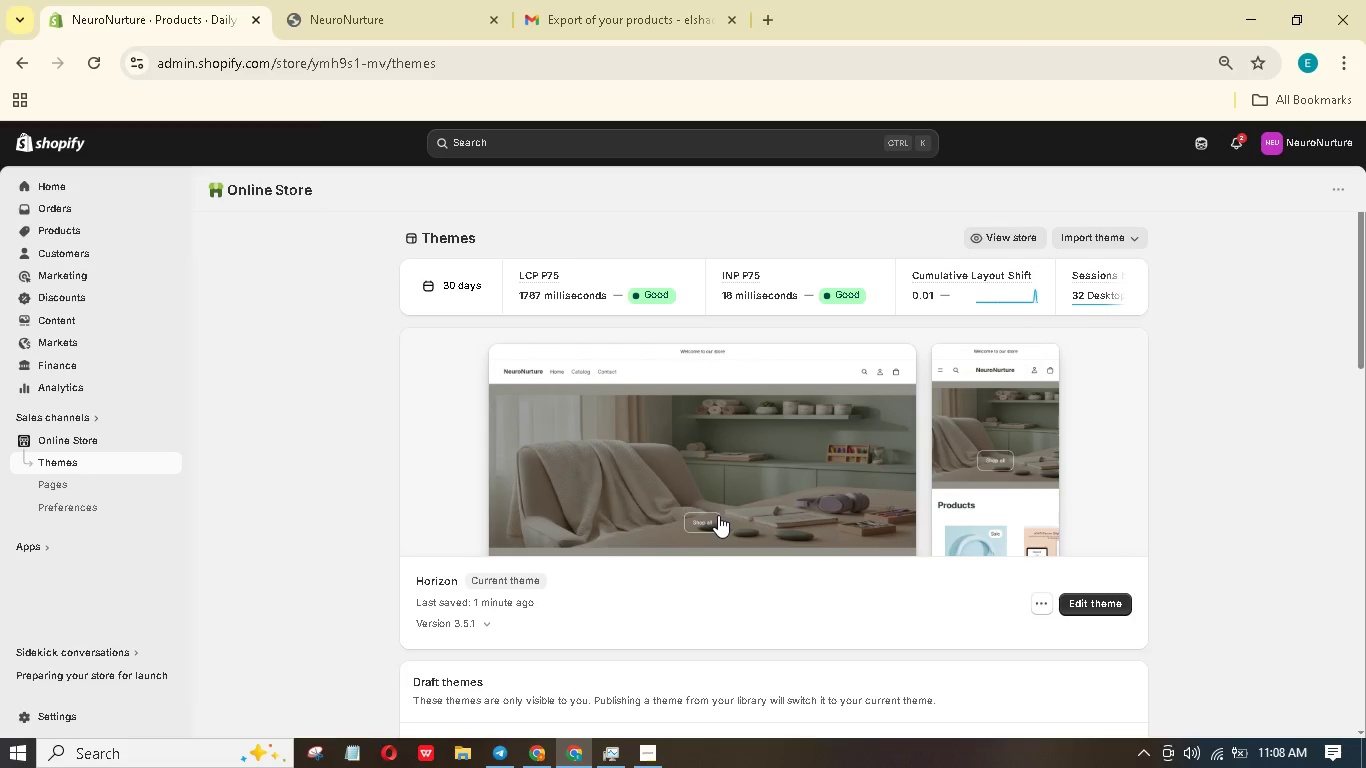 
left_click([718, 515])
 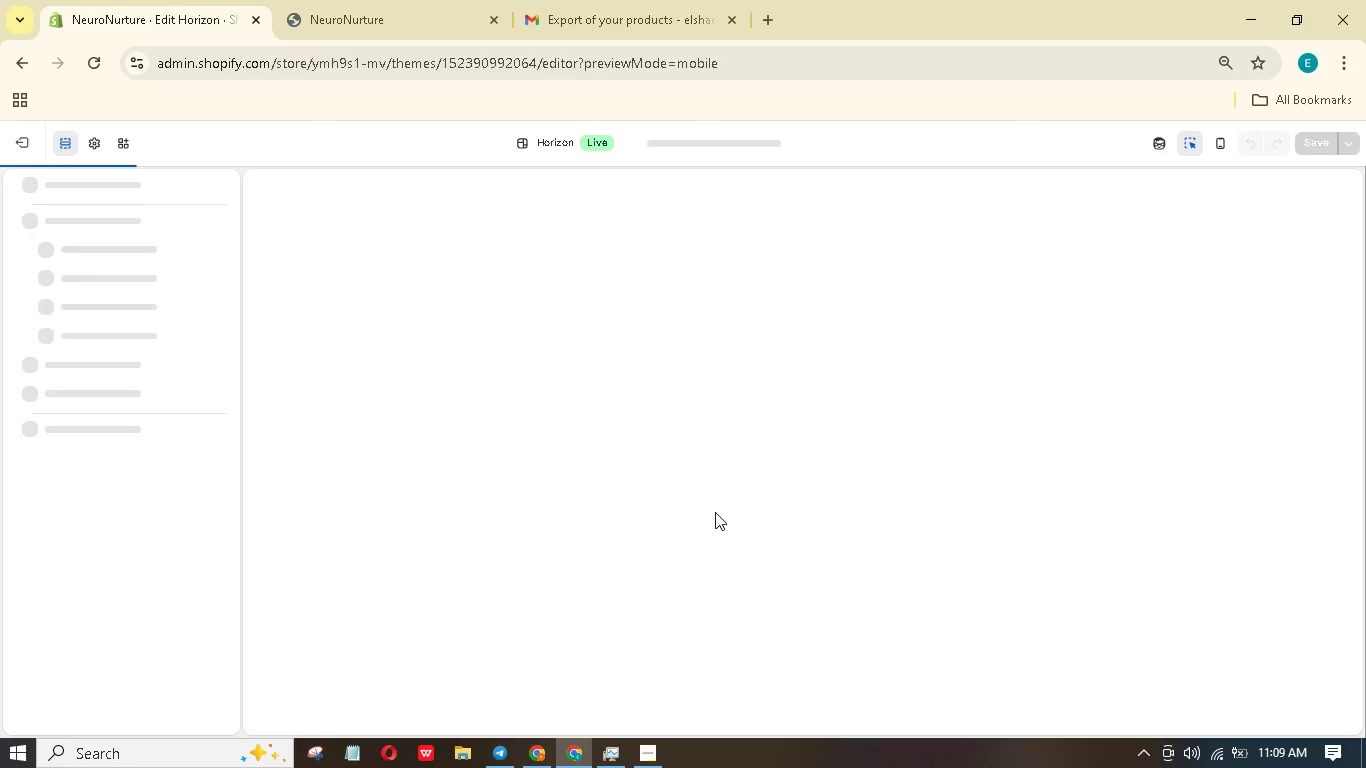 
left_click([821, 454])
 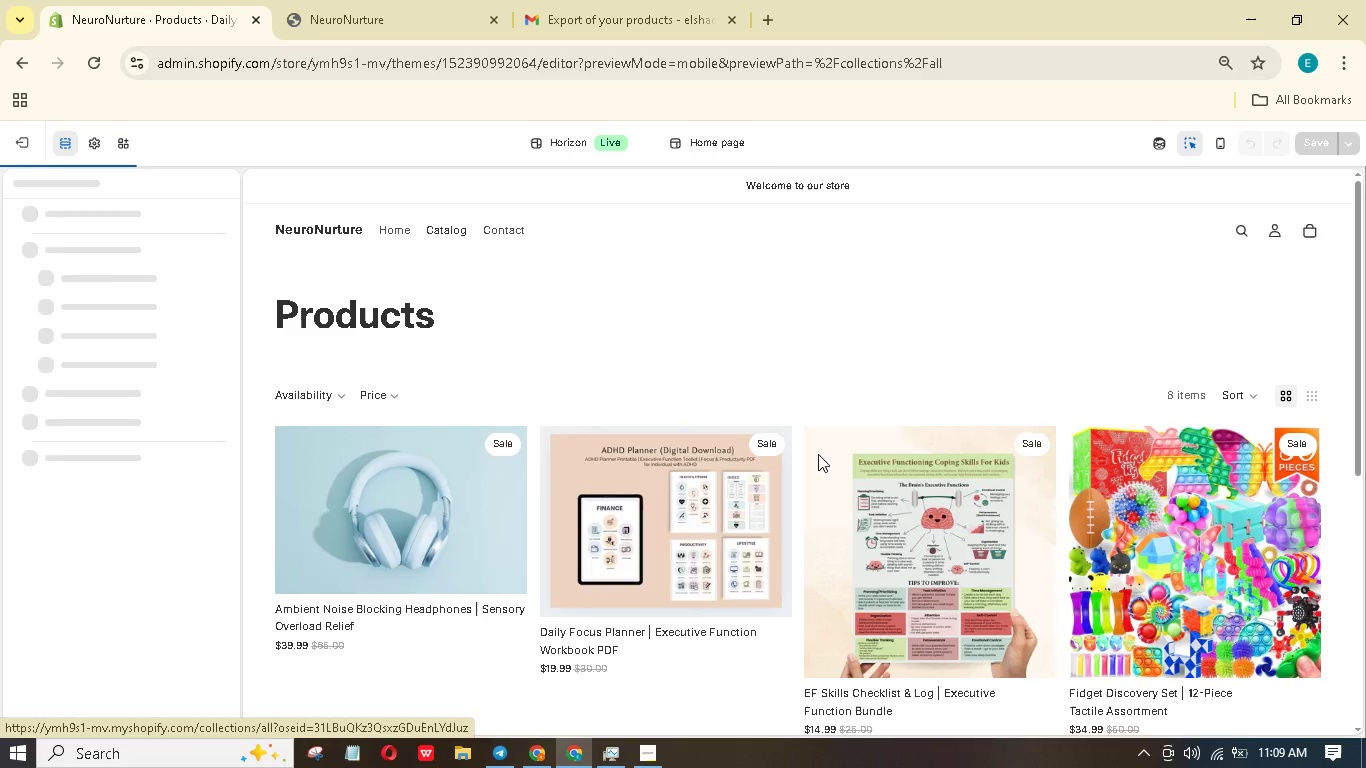 
scroll: coordinate [799, 456], scroll_direction: up, amount: 10.0
 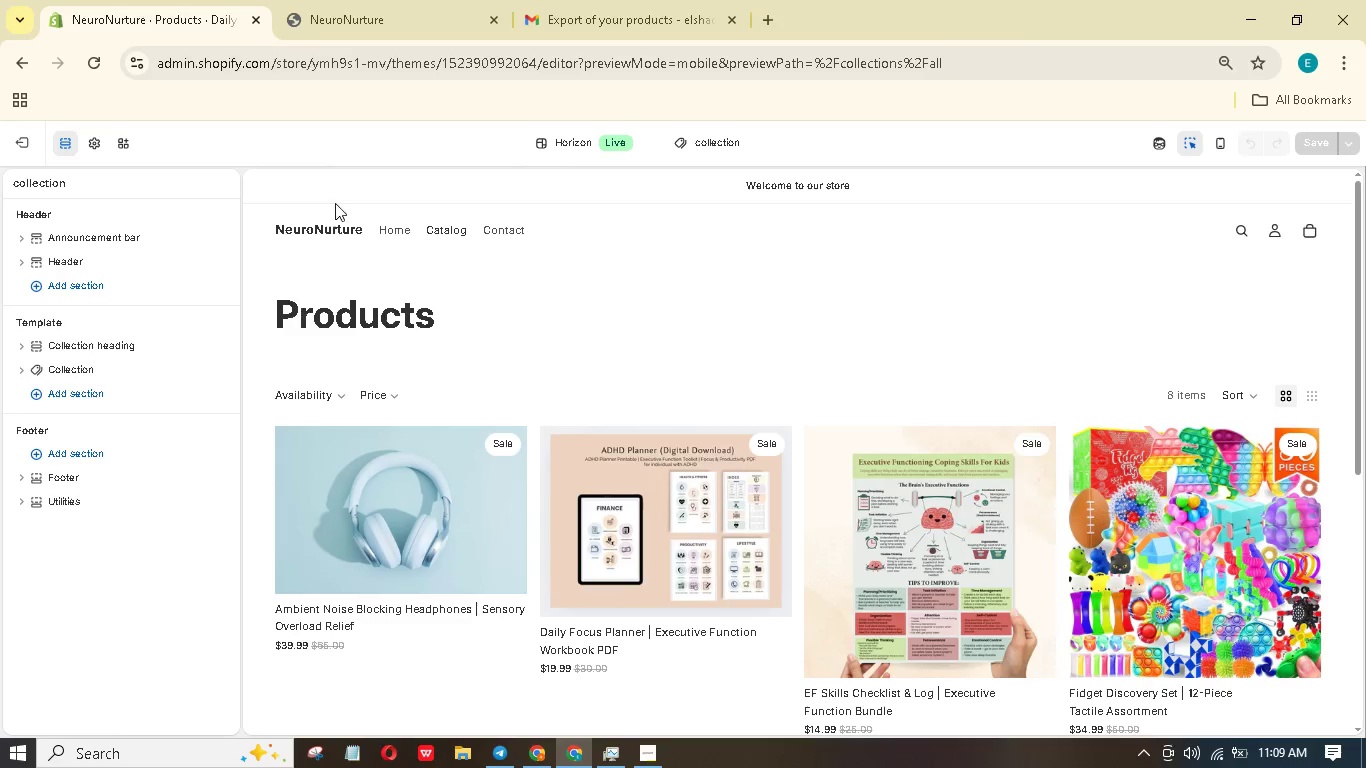 
left_click([340, 226])
 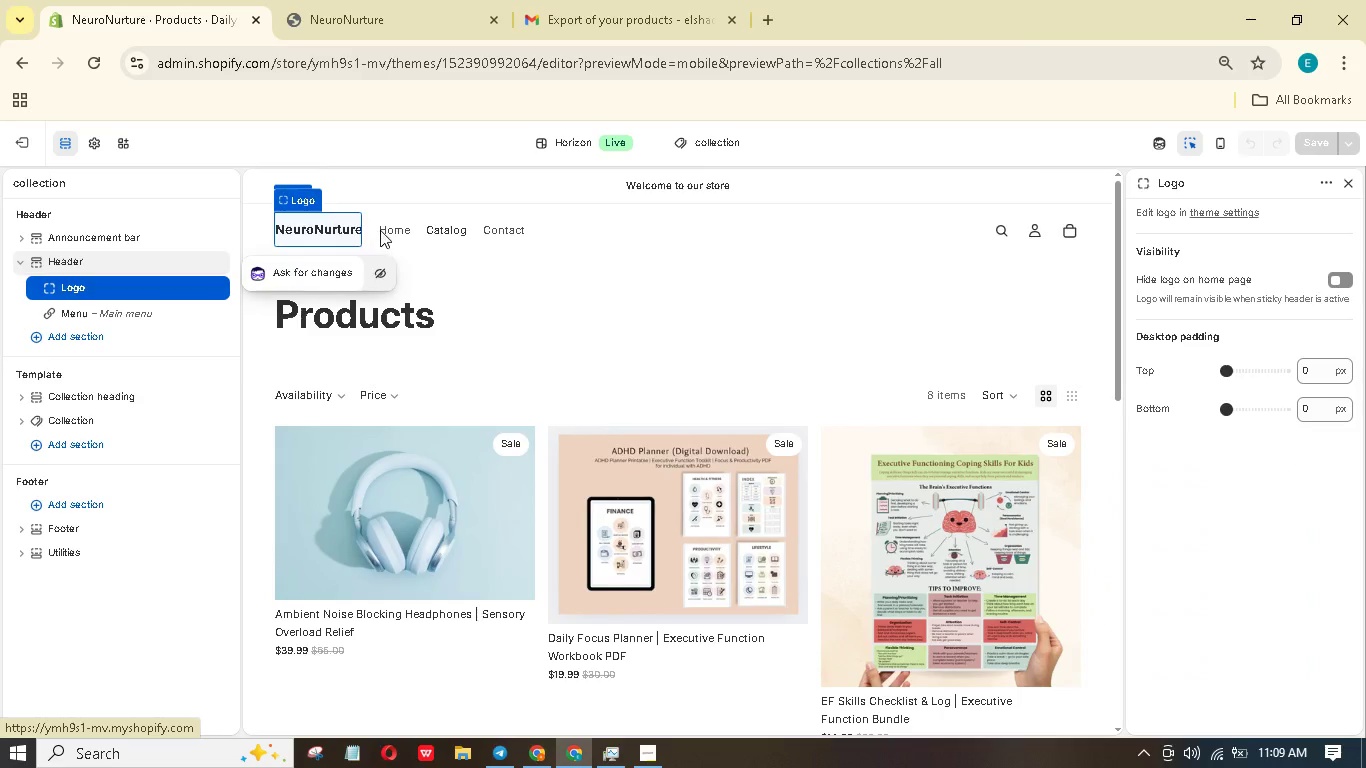 
left_click([381, 230])
 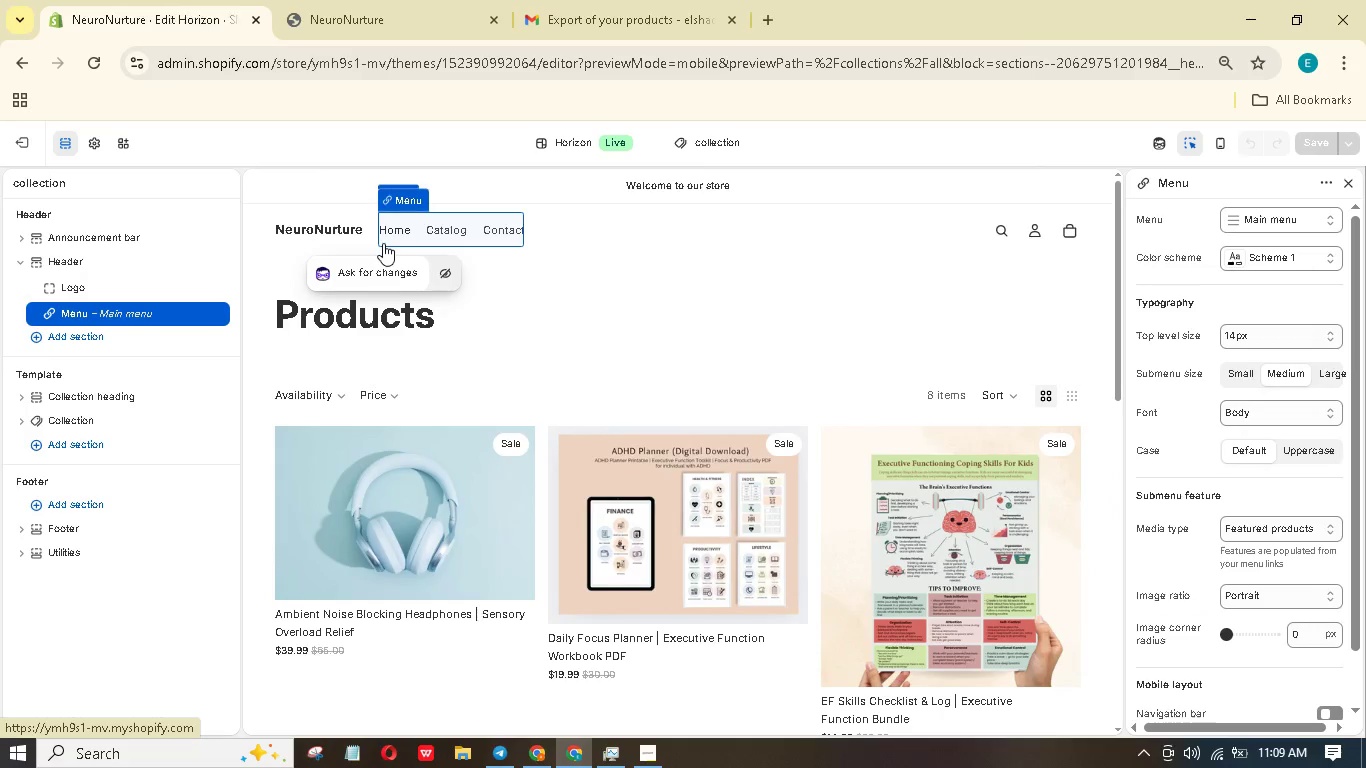 
left_click([330, 227])
 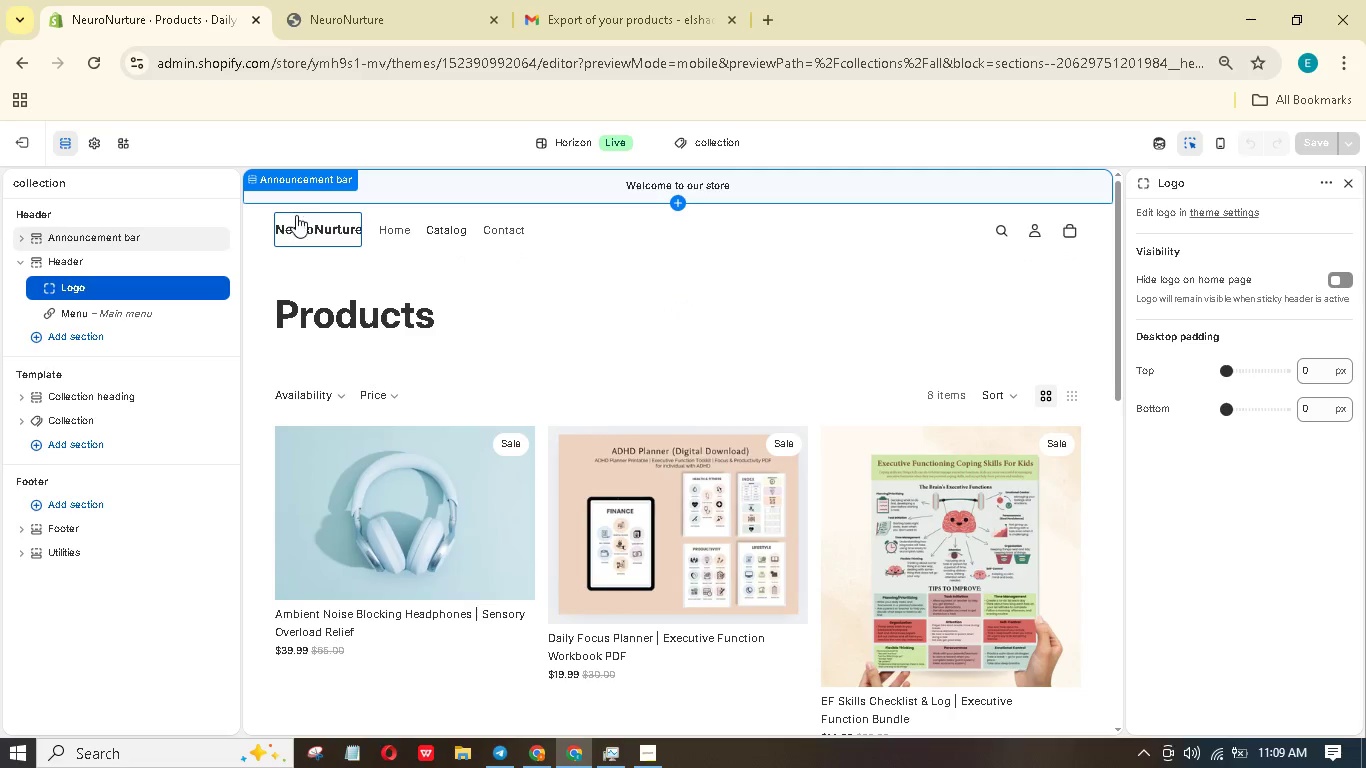 
left_click([331, 215])
 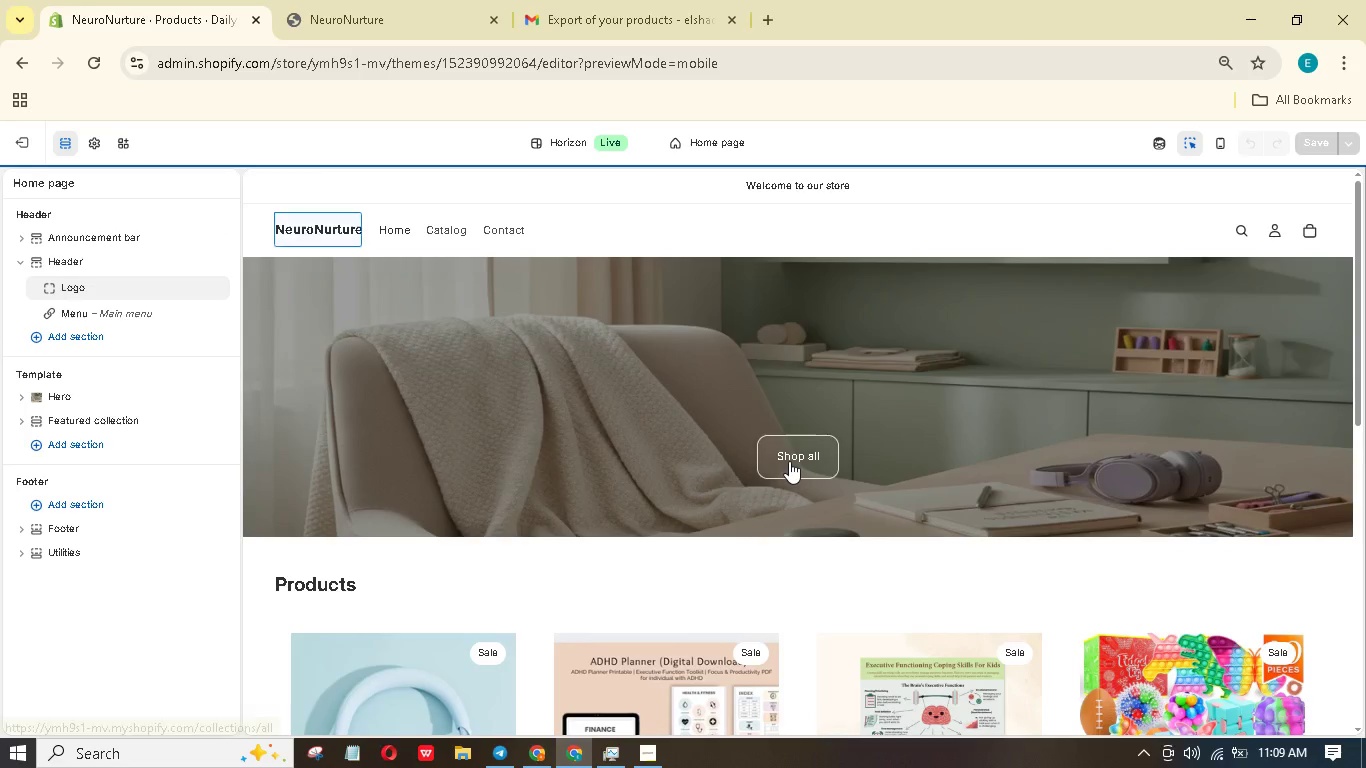 
scroll: coordinate [423, 390], scroll_direction: up, amount: 5.0
 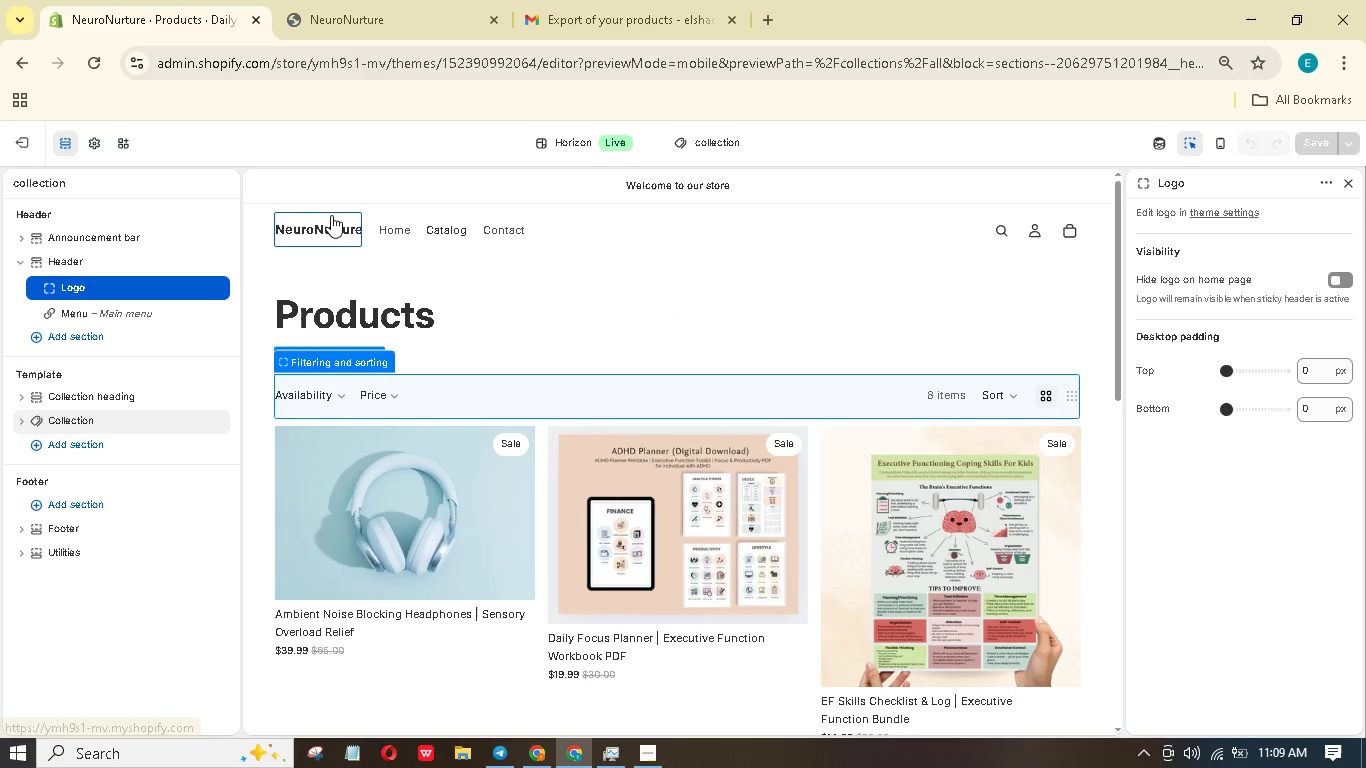 
left_click([838, 373])
 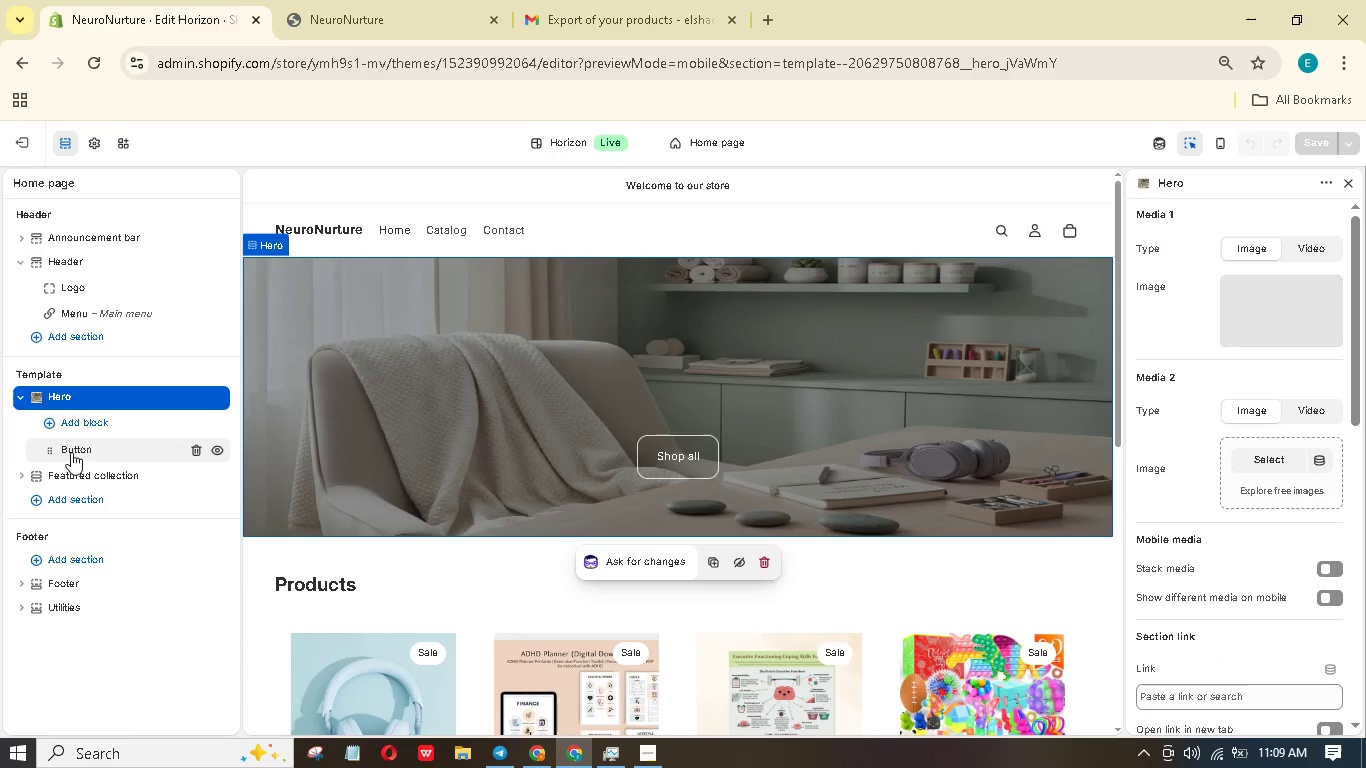 
left_click([191, 451])
 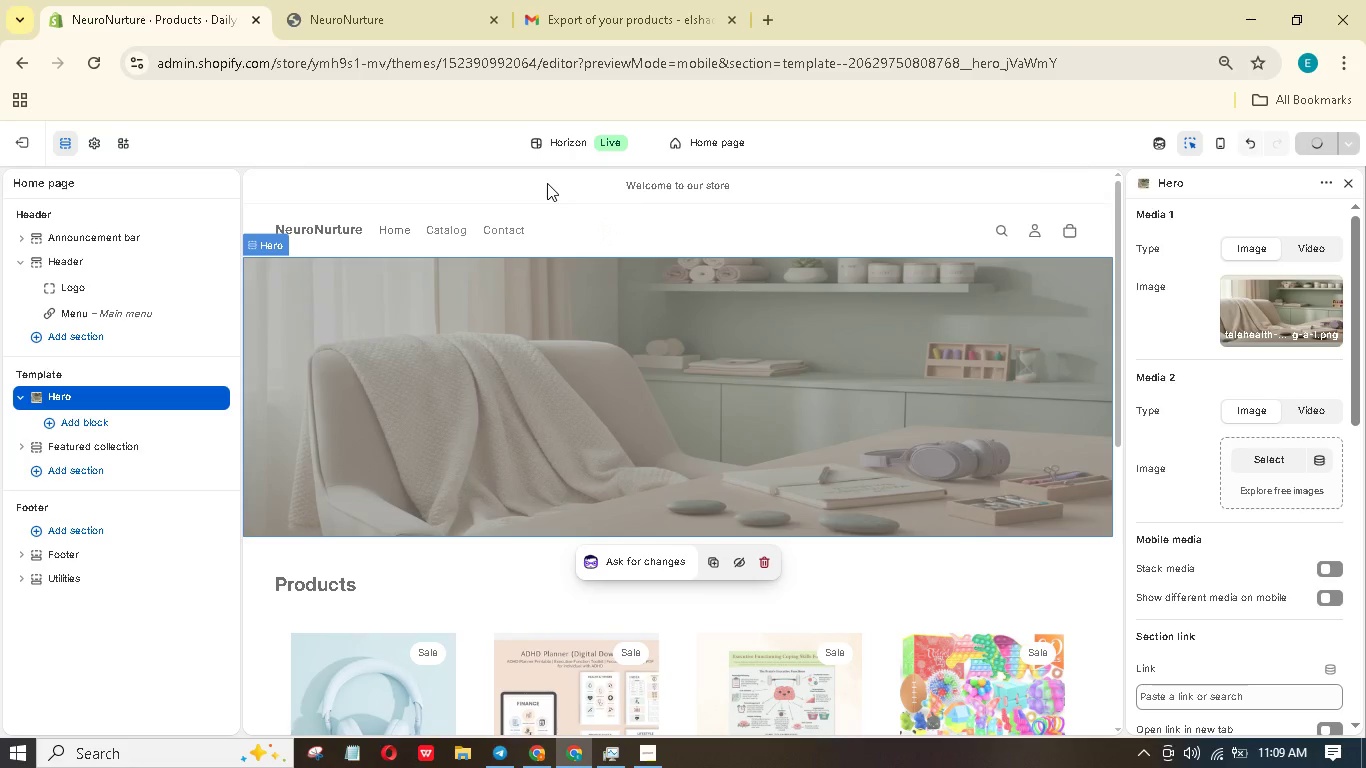 
wait(5.77)
 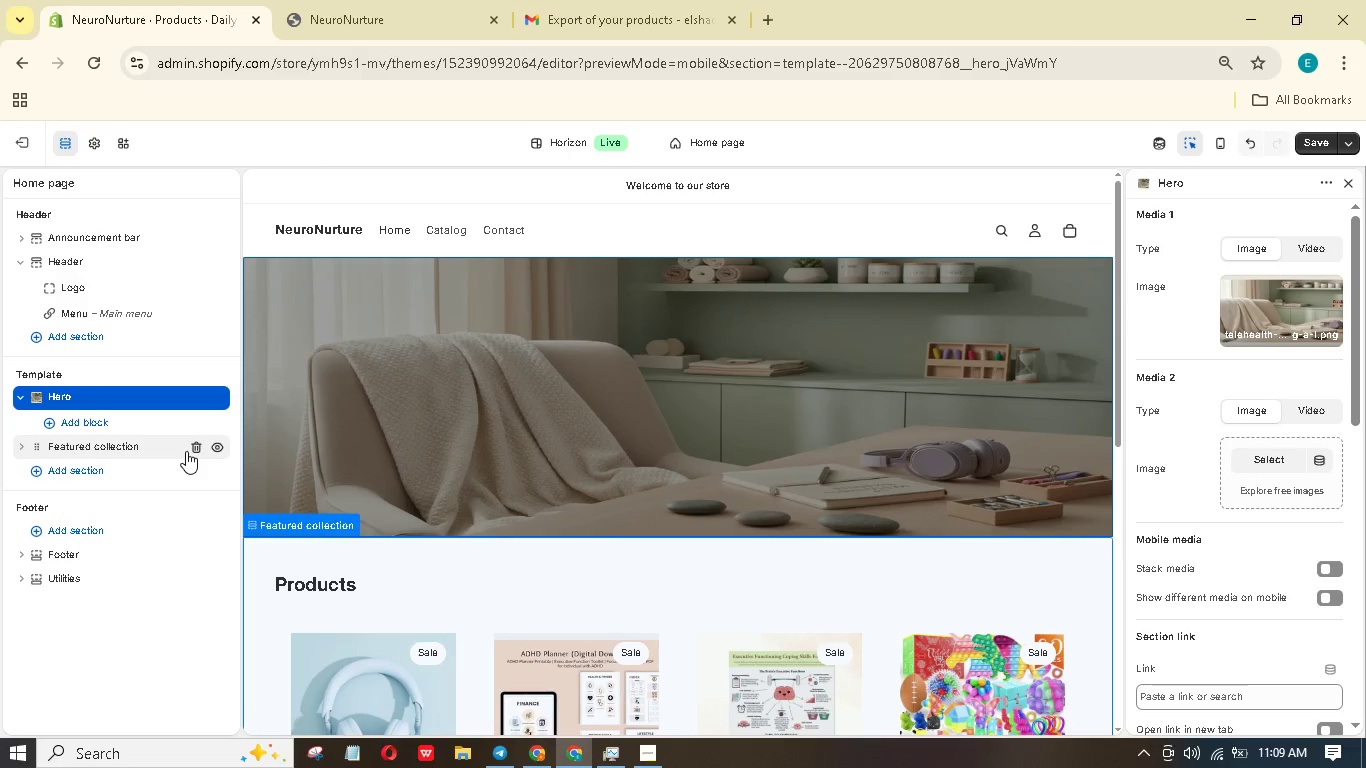 
left_click([374, 12])
 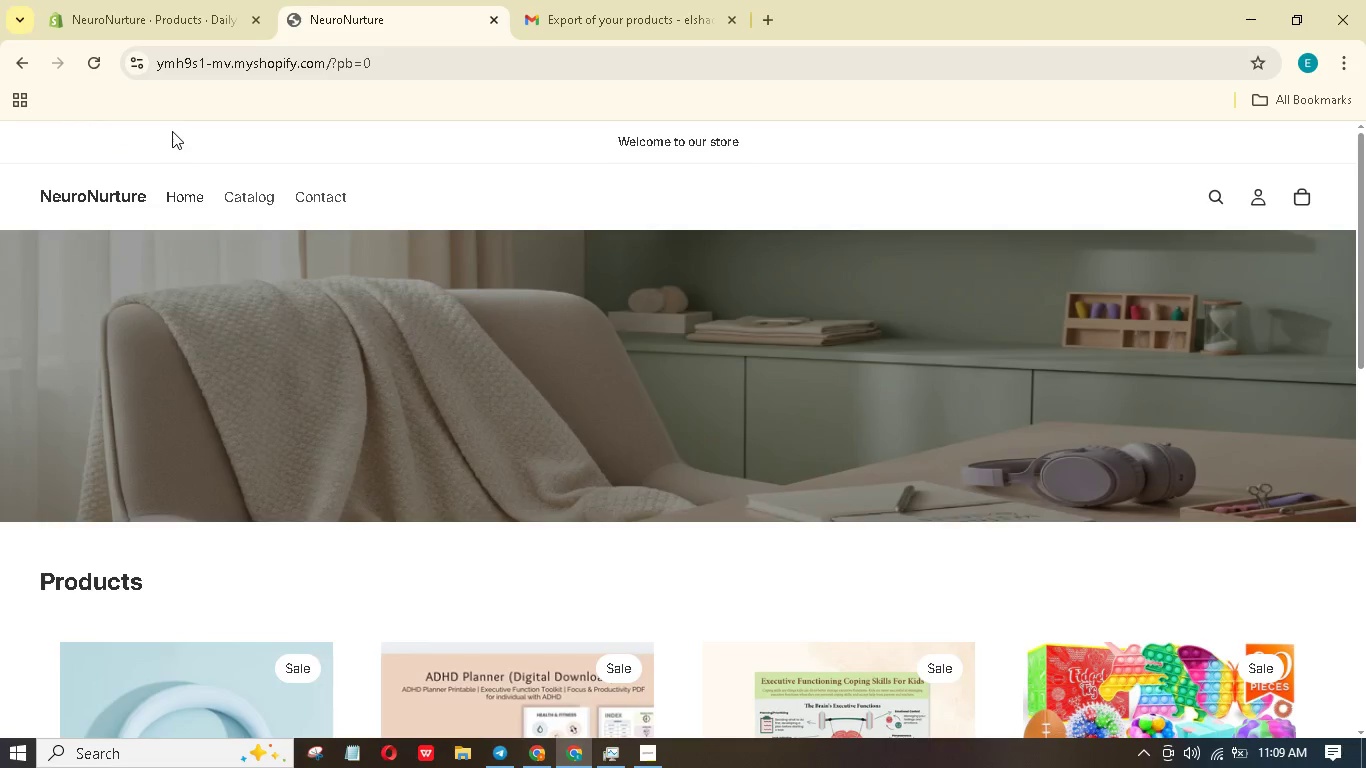 
wait(6.44)
 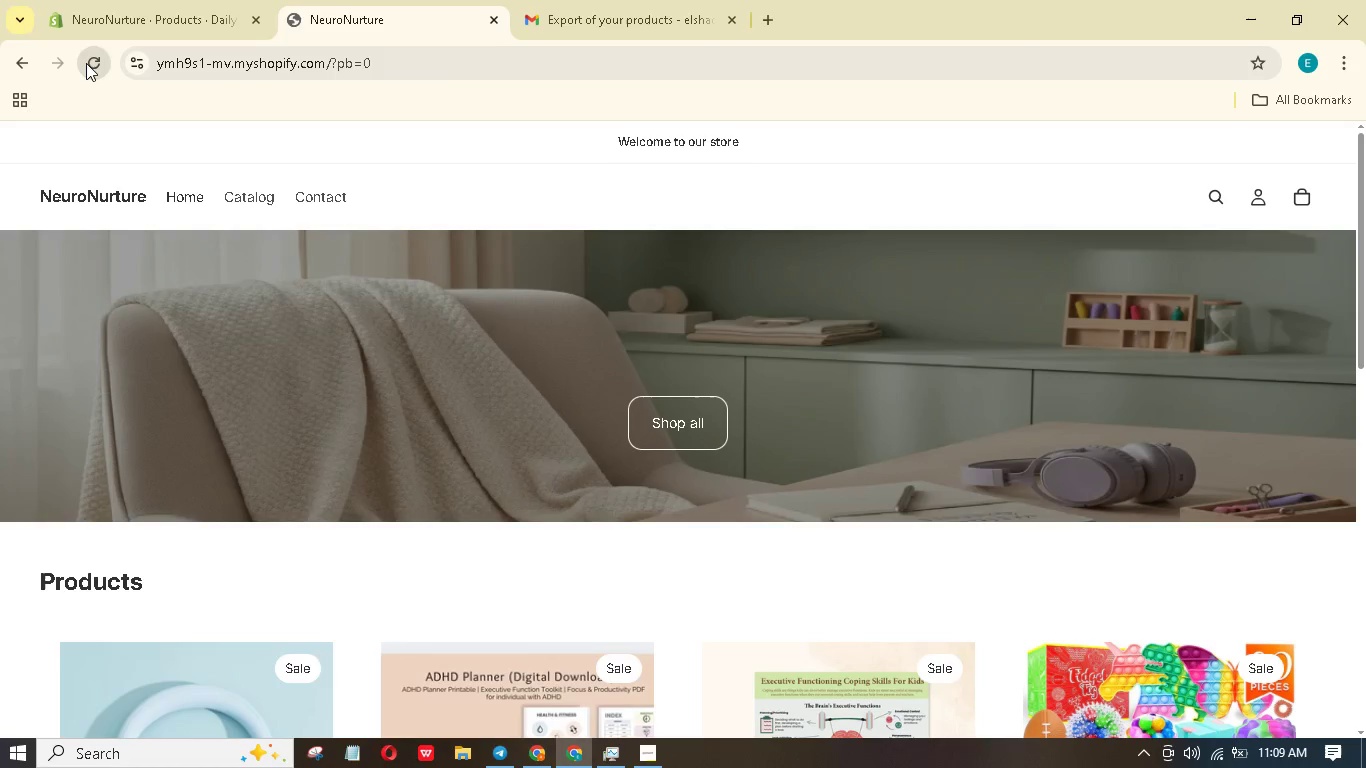 
scroll: coordinate [677, 330], scroll_direction: down, amount: 18.0
 